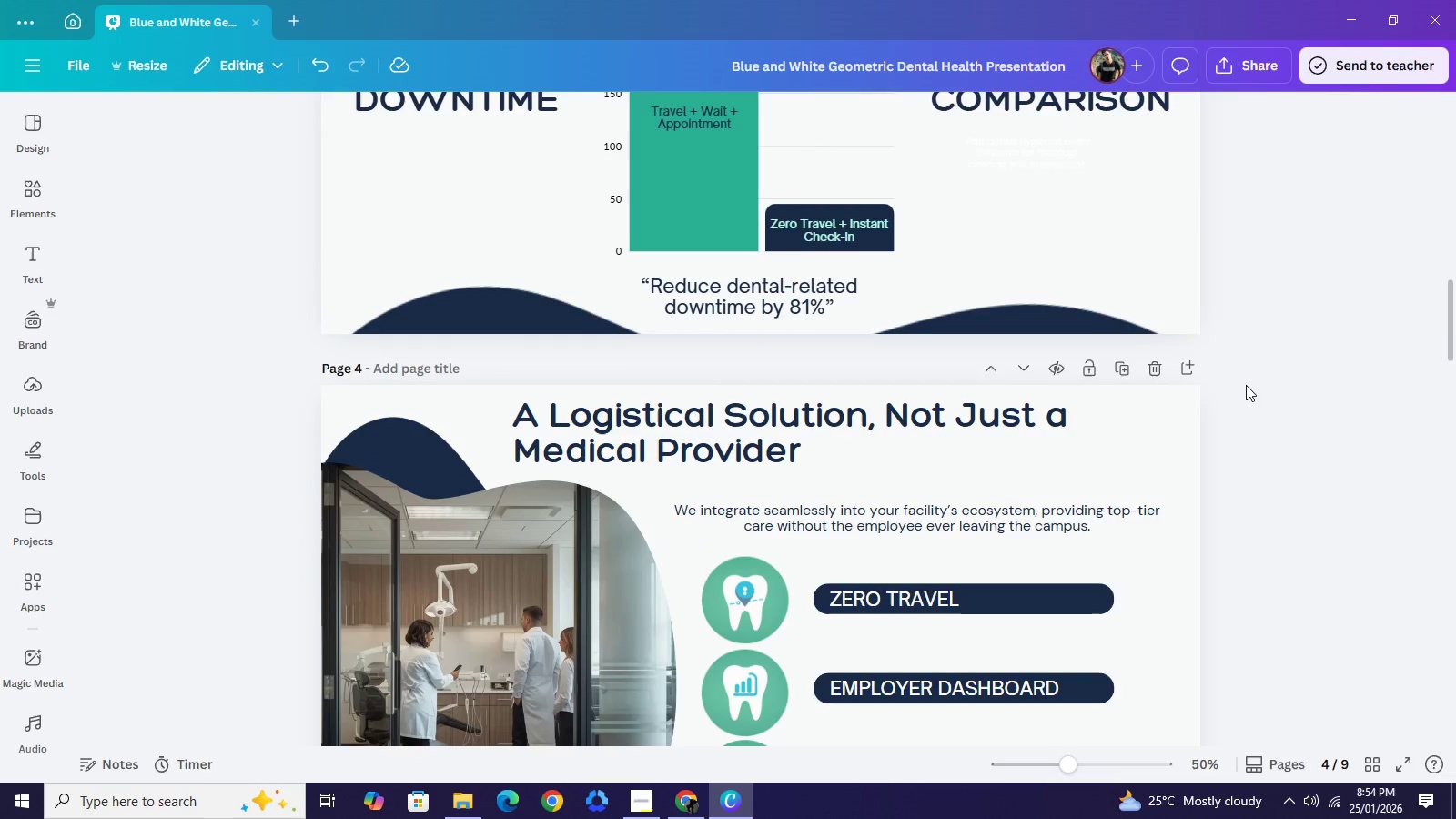 
scroll: coordinate [1246, 385], scroll_direction: up, amount: 2.0
 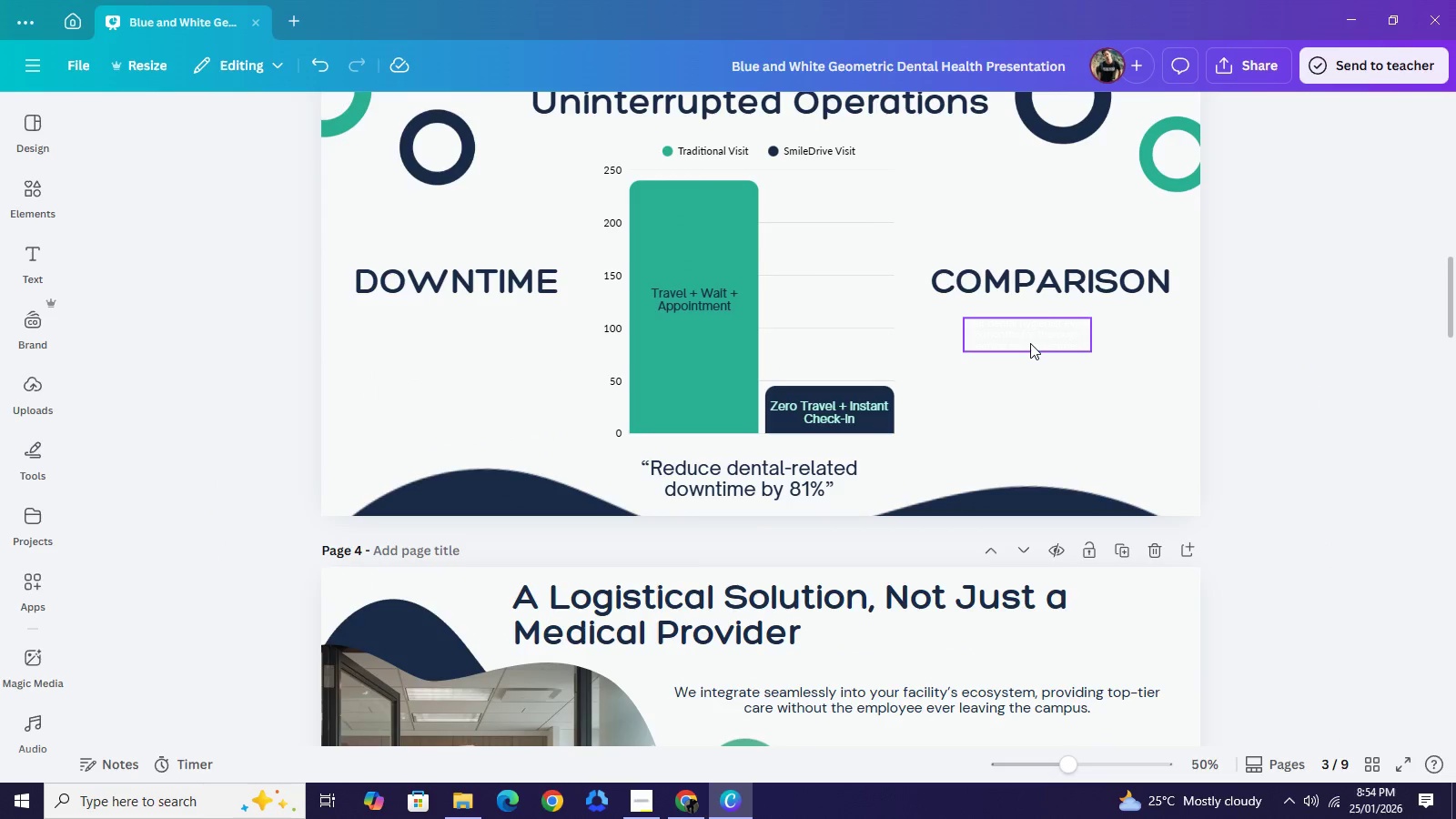 
left_click([1030, 343])
 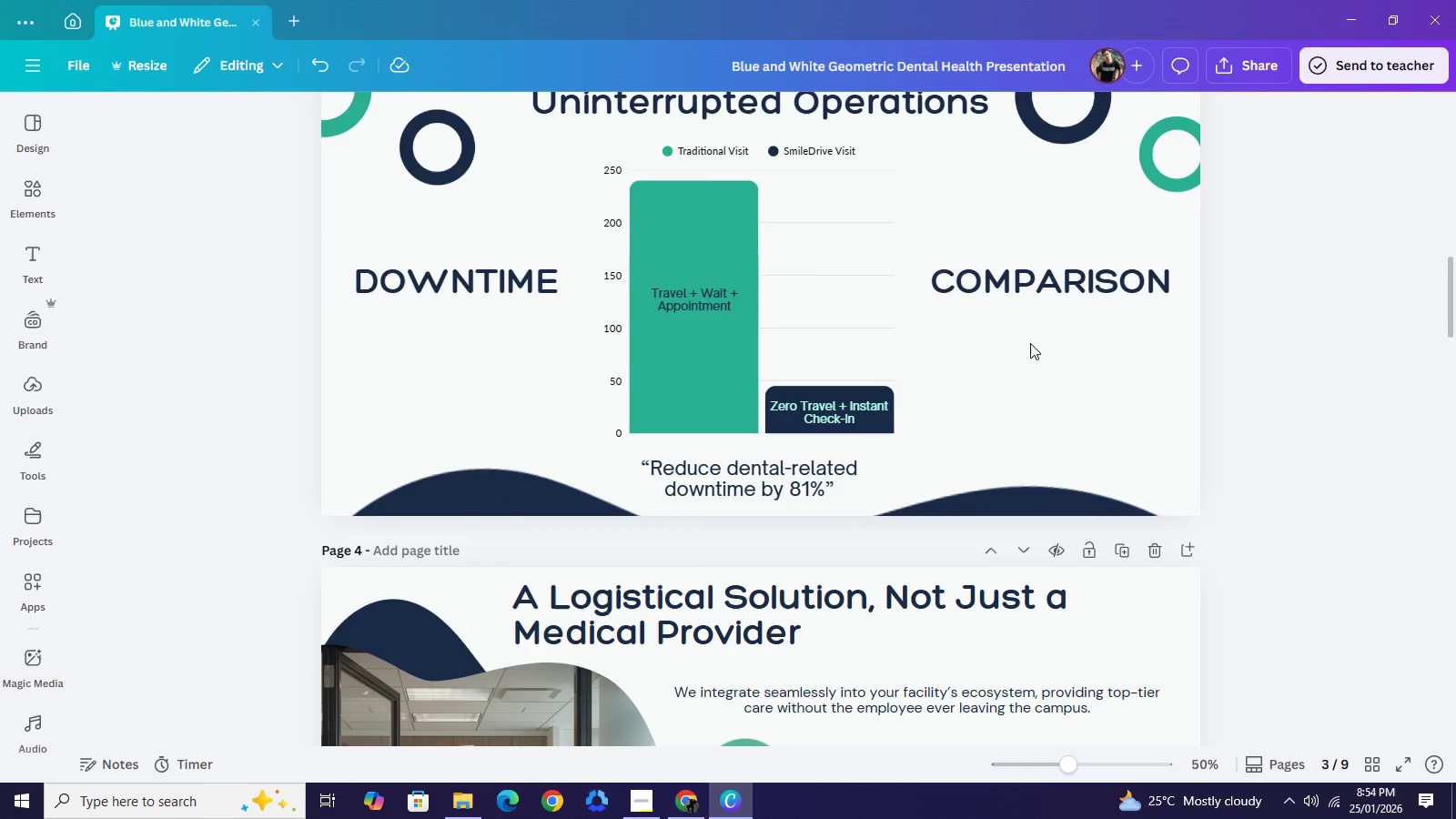 
key(Backspace)
 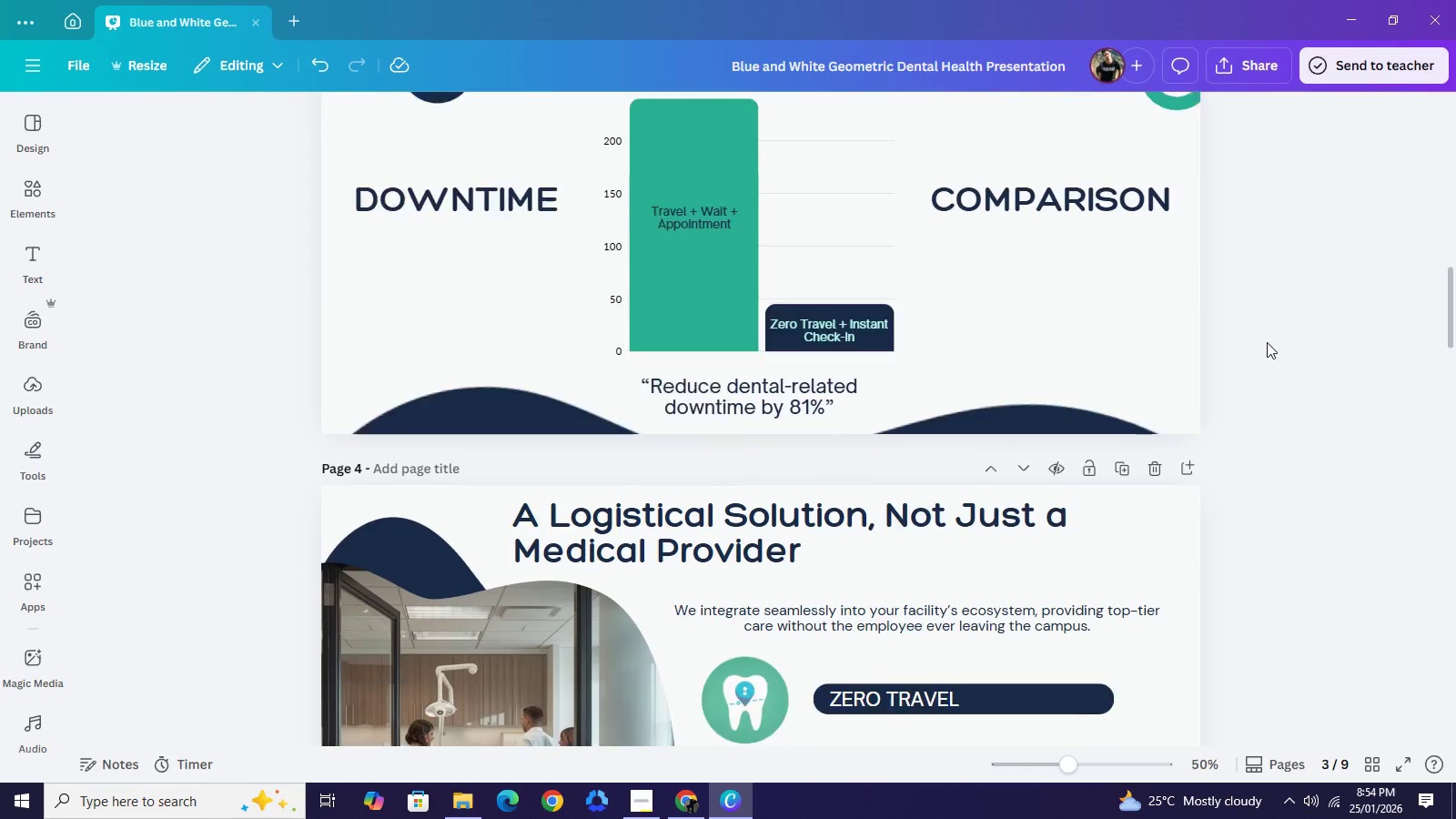 
scroll: coordinate [1267, 341], scroll_direction: down, amount: 2.0
 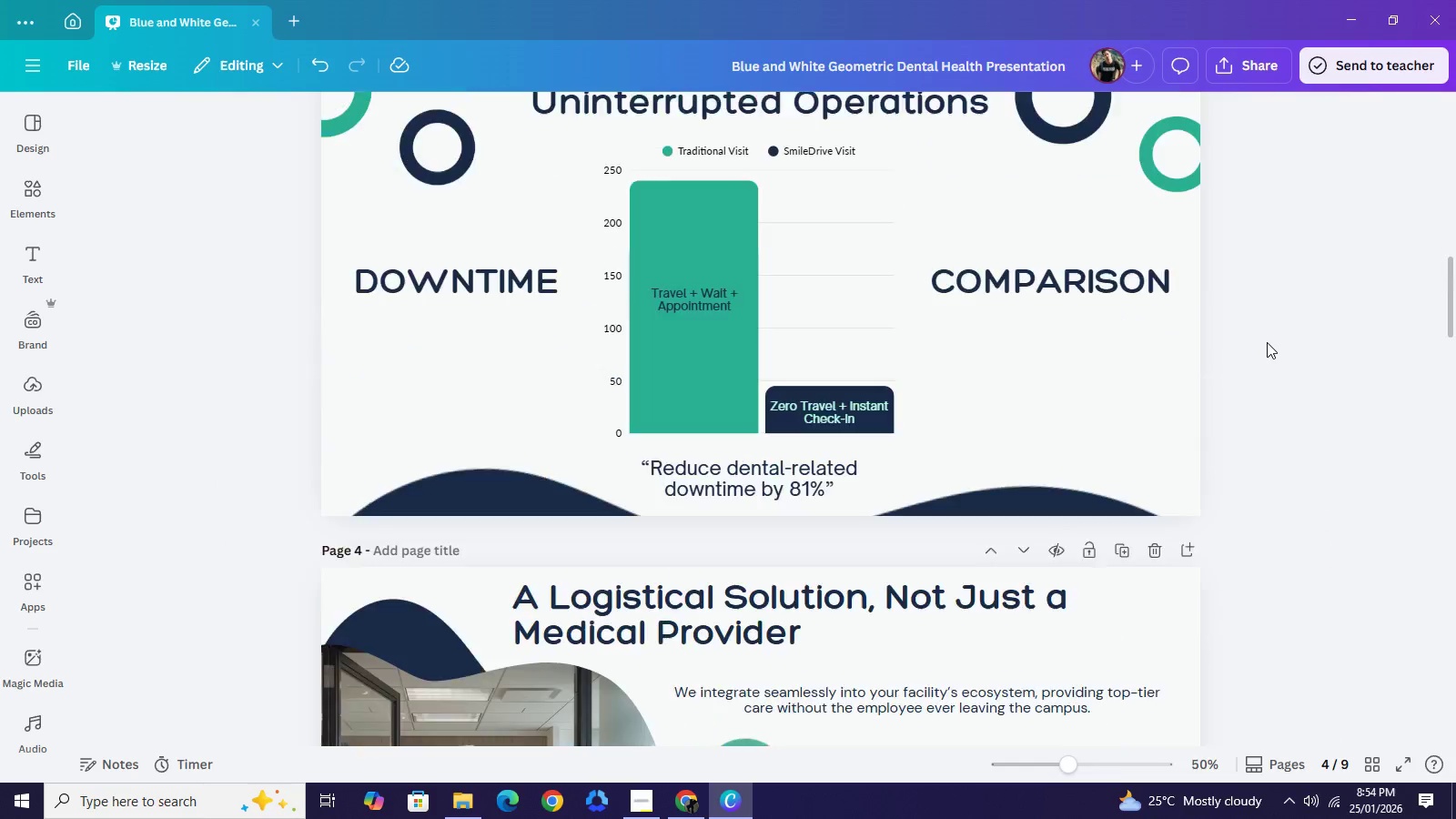 
scroll: coordinate [1267, 342], scroll_direction: up, amount: 2.0
 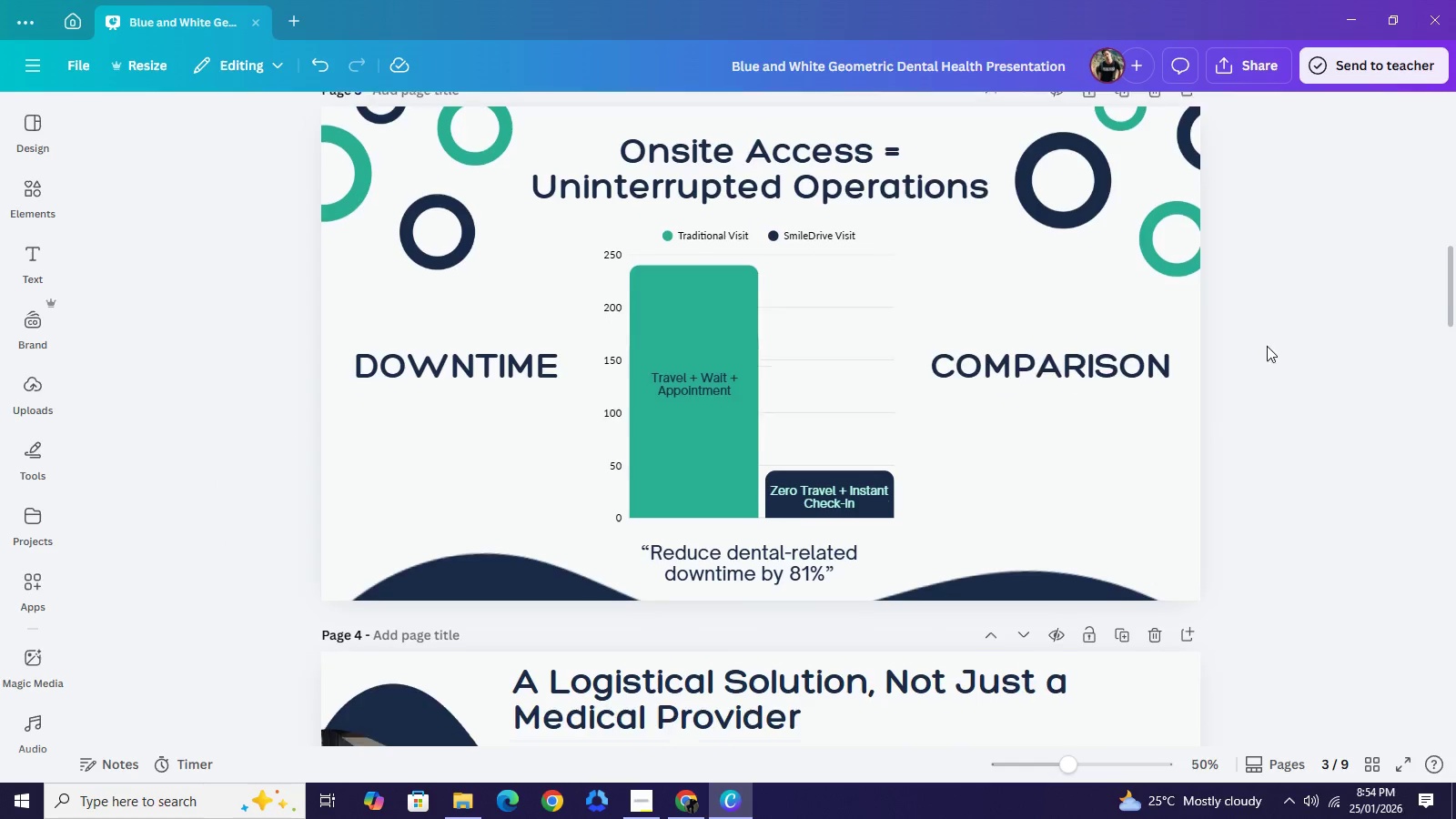 
scroll: coordinate [1263, 356], scroll_direction: down, amount: 5.0
 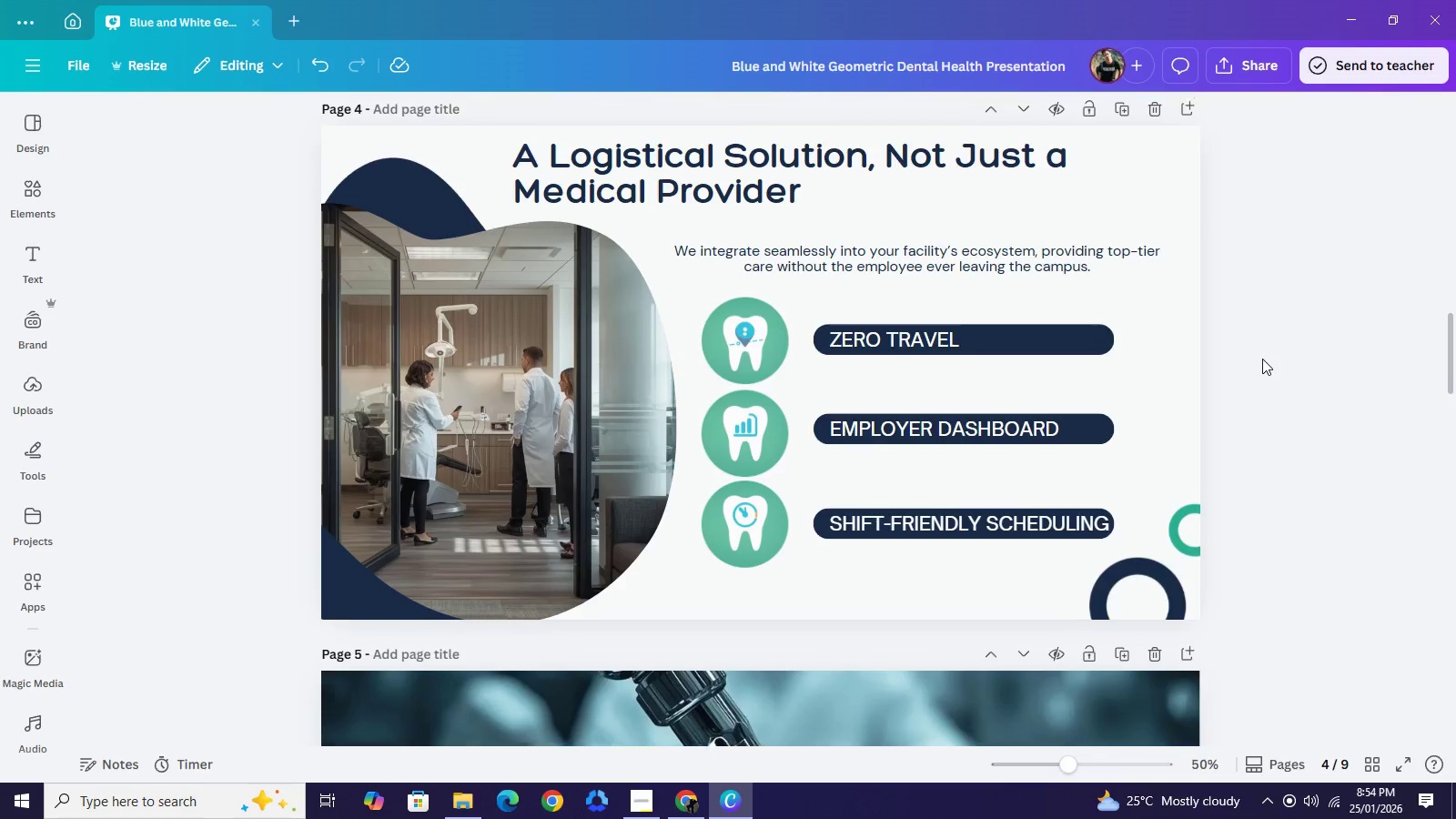 
scroll: coordinate [1262, 359], scroll_direction: up, amount: 1.0
 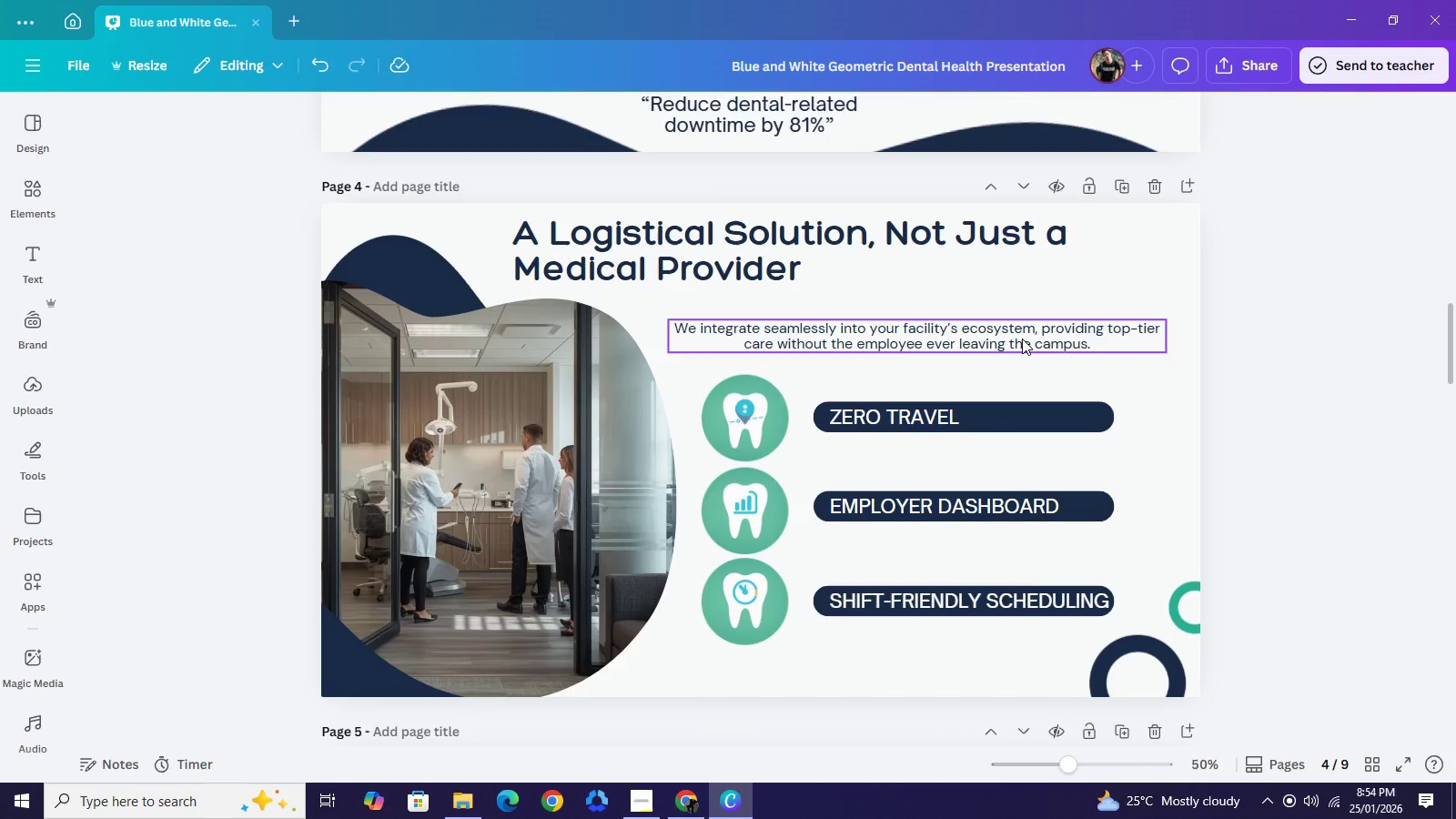 
left_click([1022, 339])
 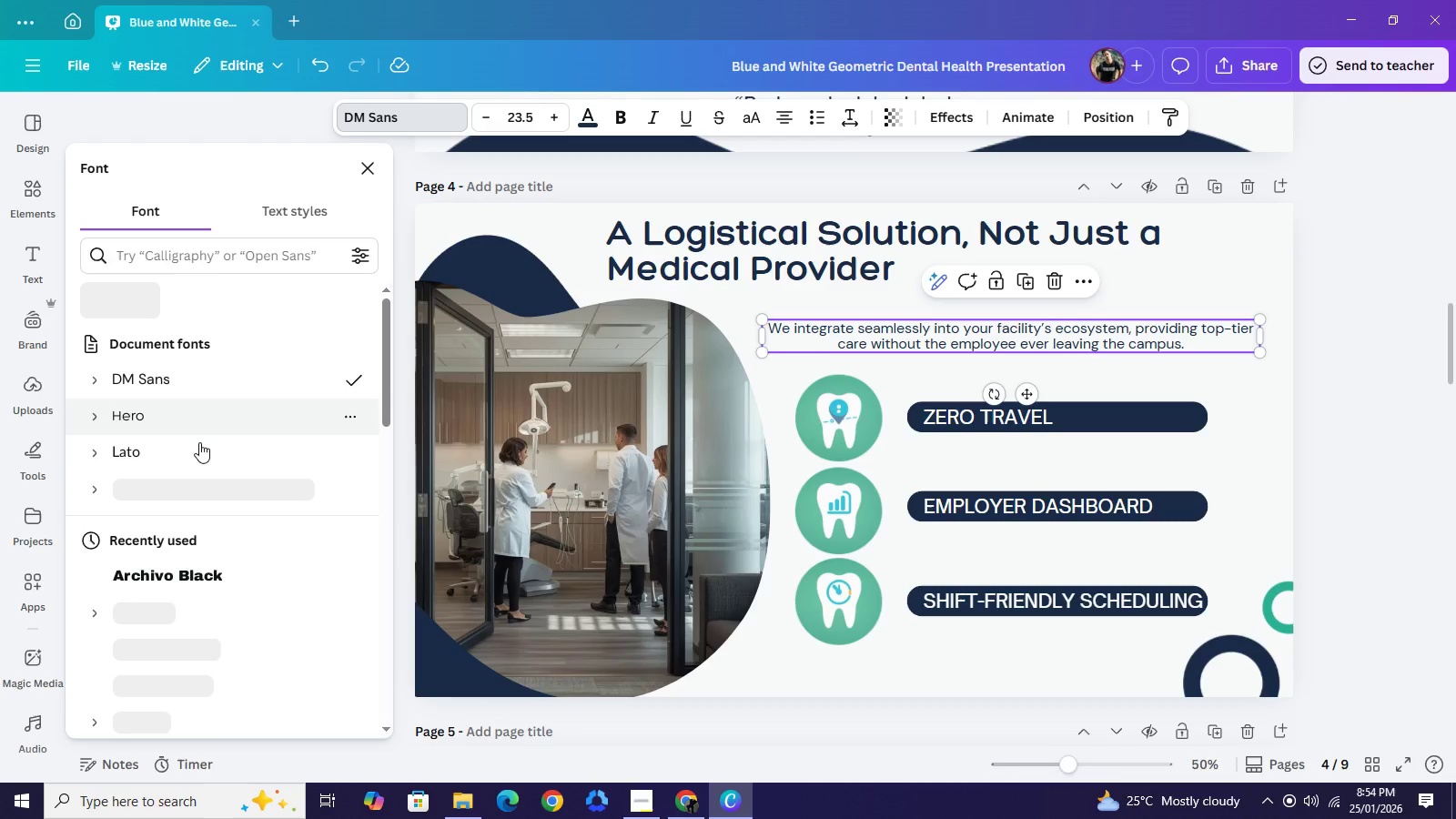 
left_click([197, 485])
 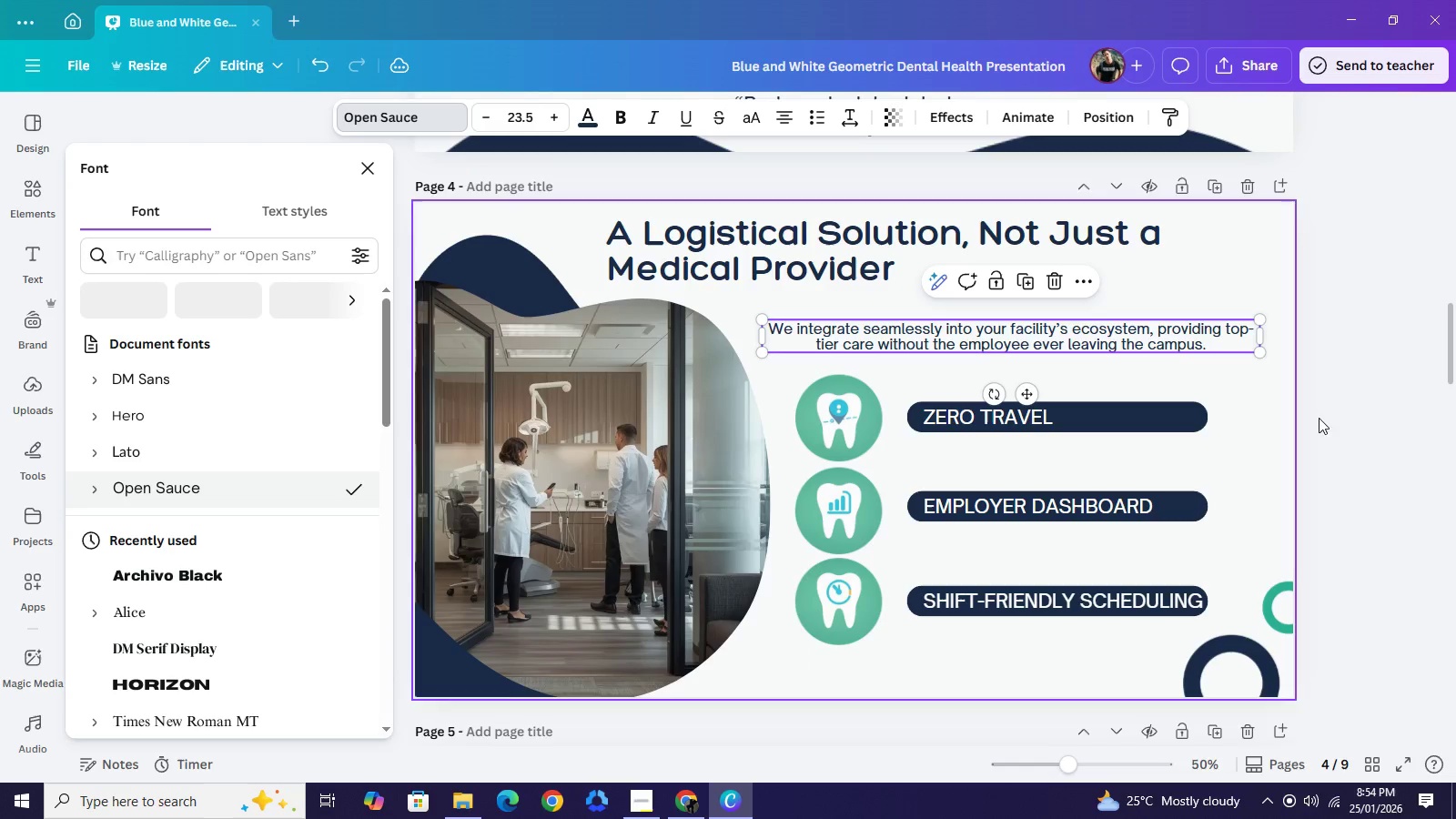 
left_click([1442, 368])
 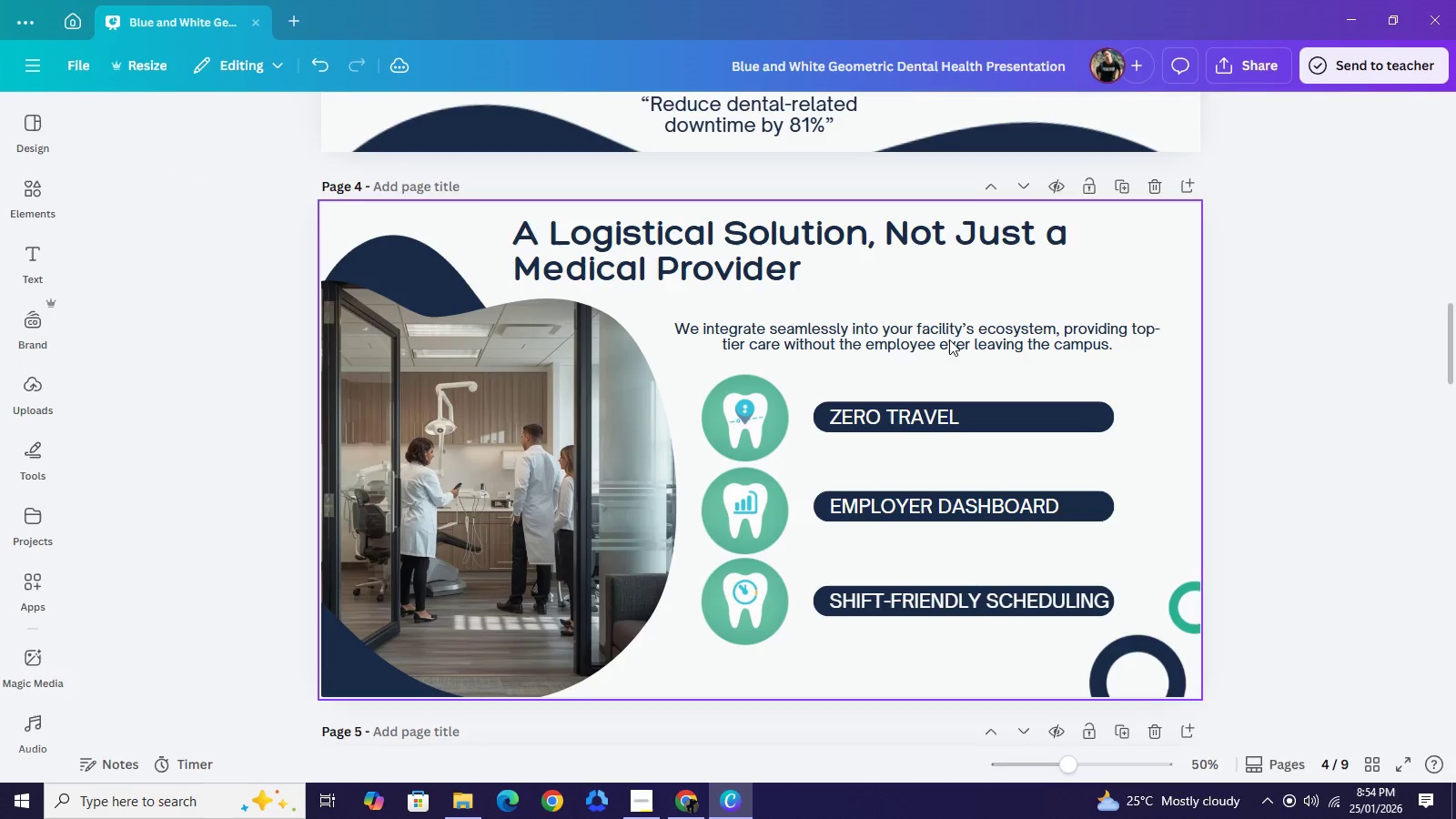 
left_click([948, 337])
 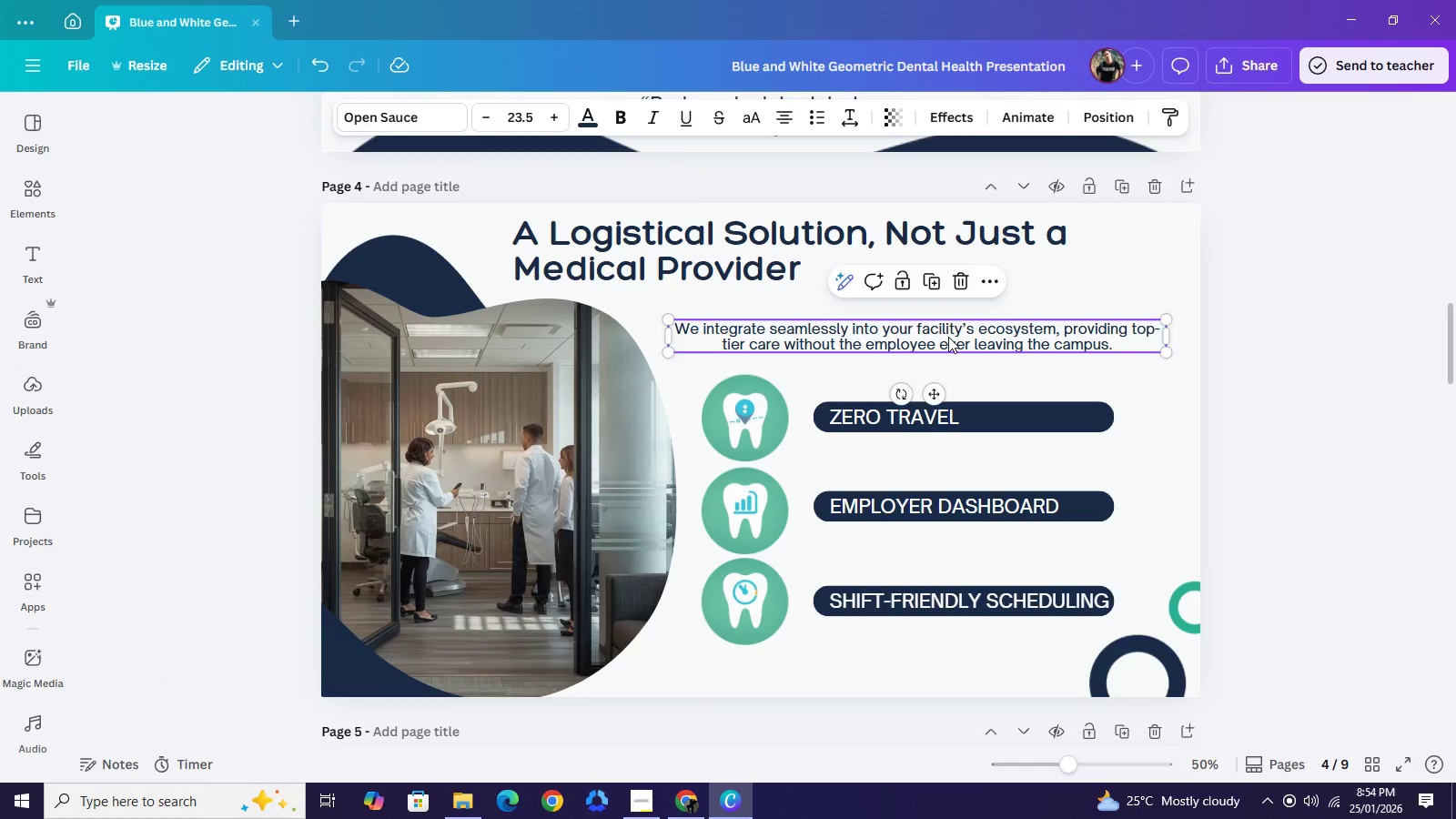 
key(ArrowUp)
 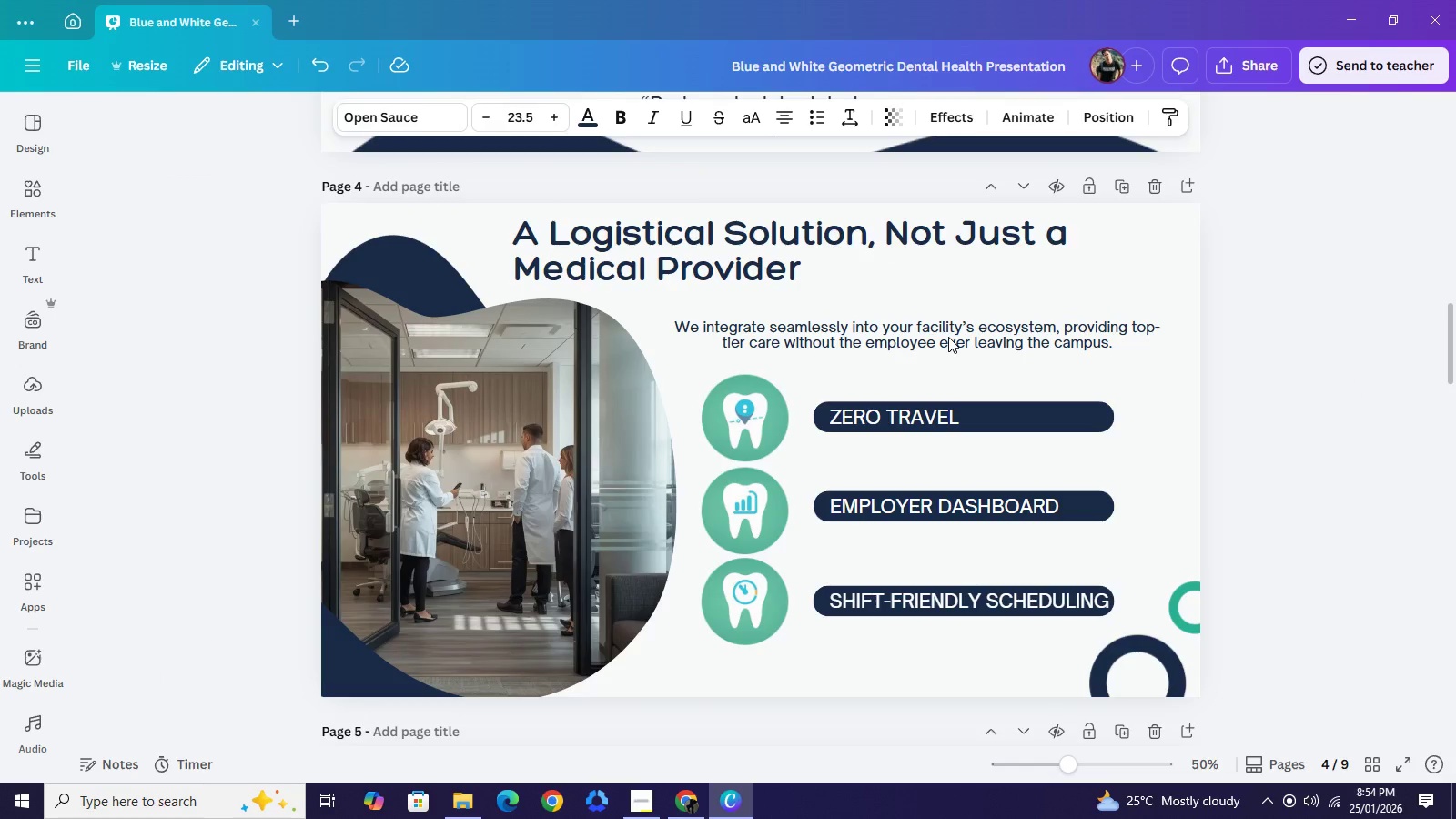 
key(ArrowUp)
 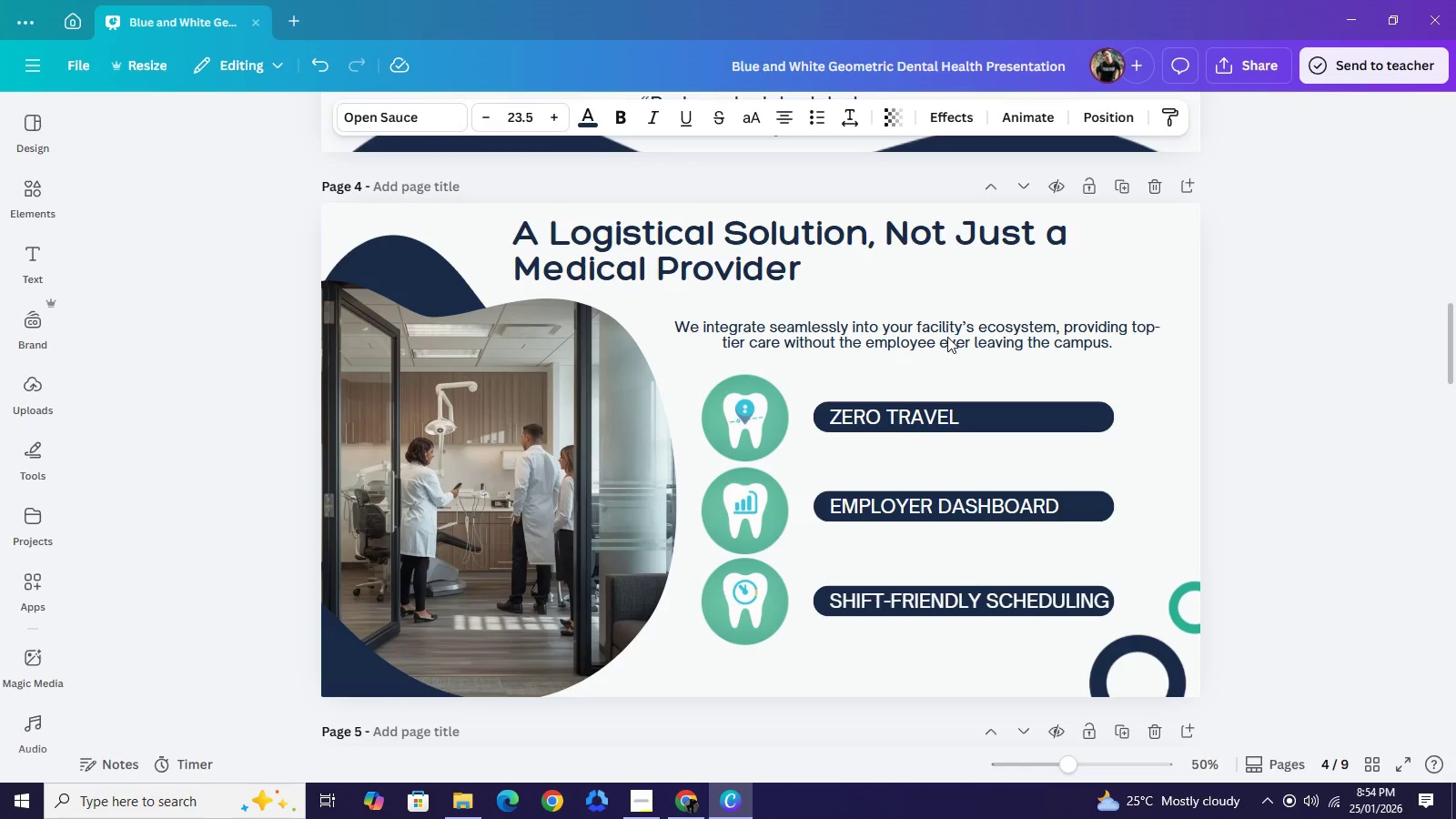 
key(ArrowUp)
 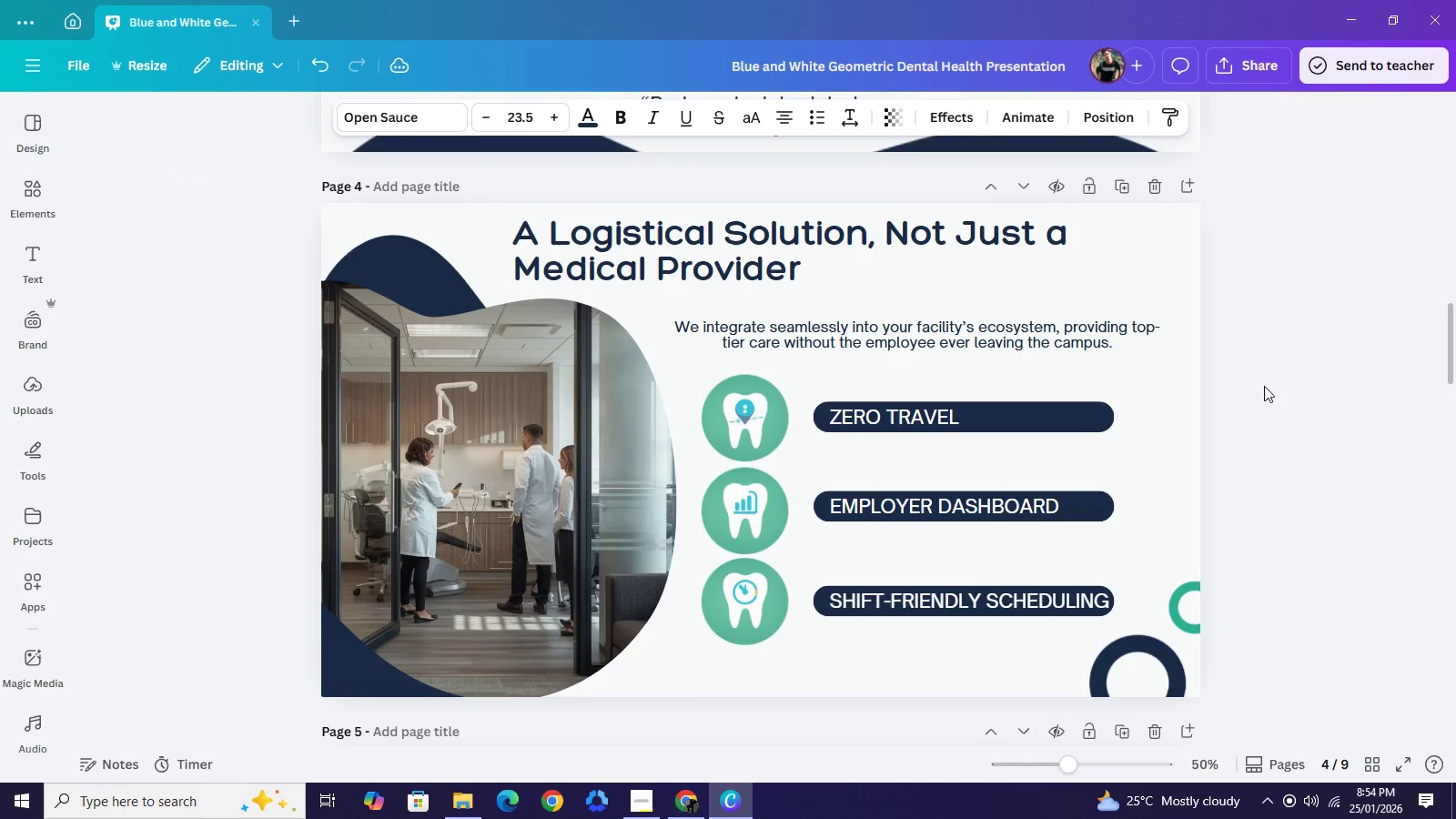 
key(ArrowUp)
 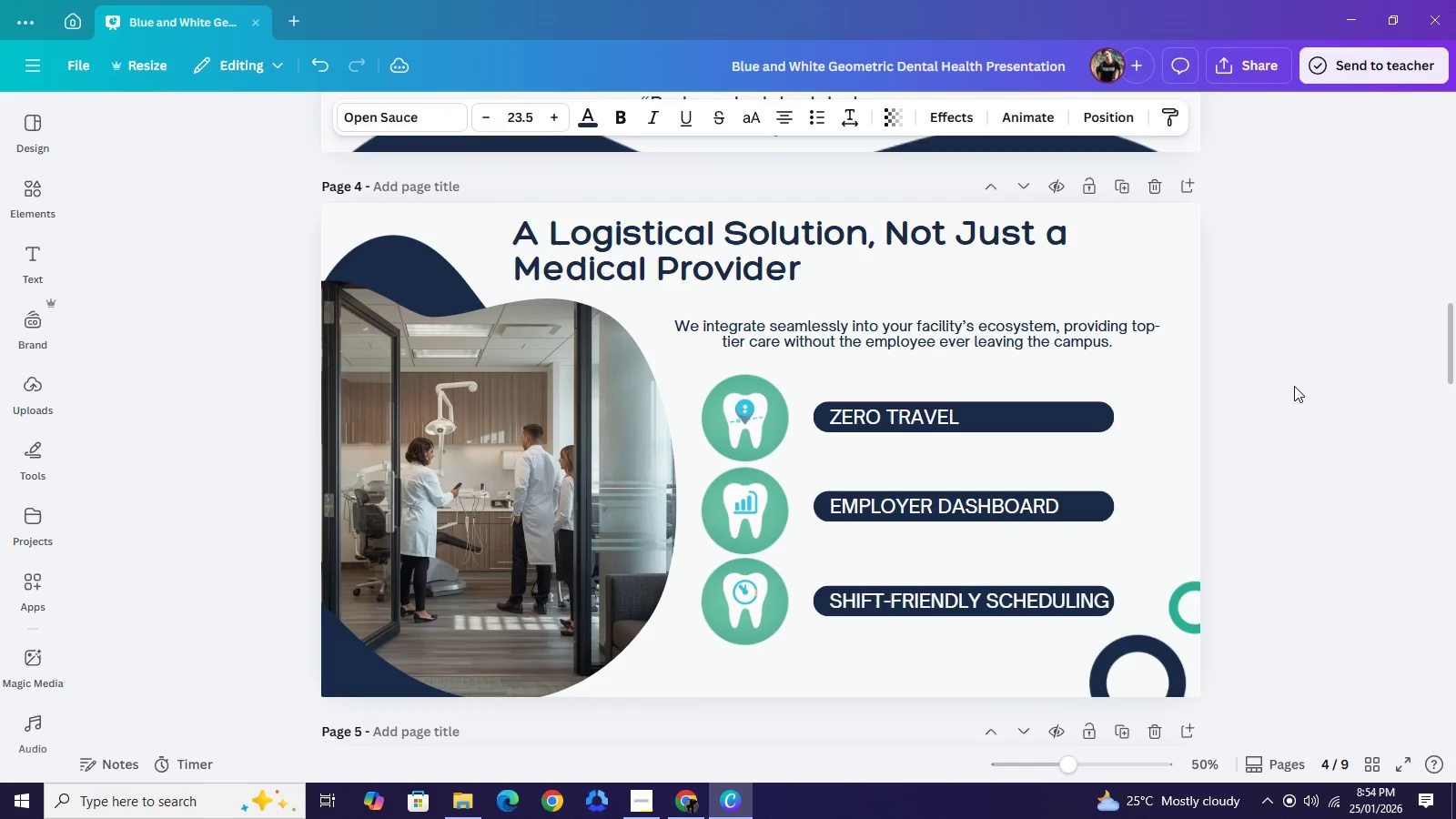 
key(ArrowUp)
 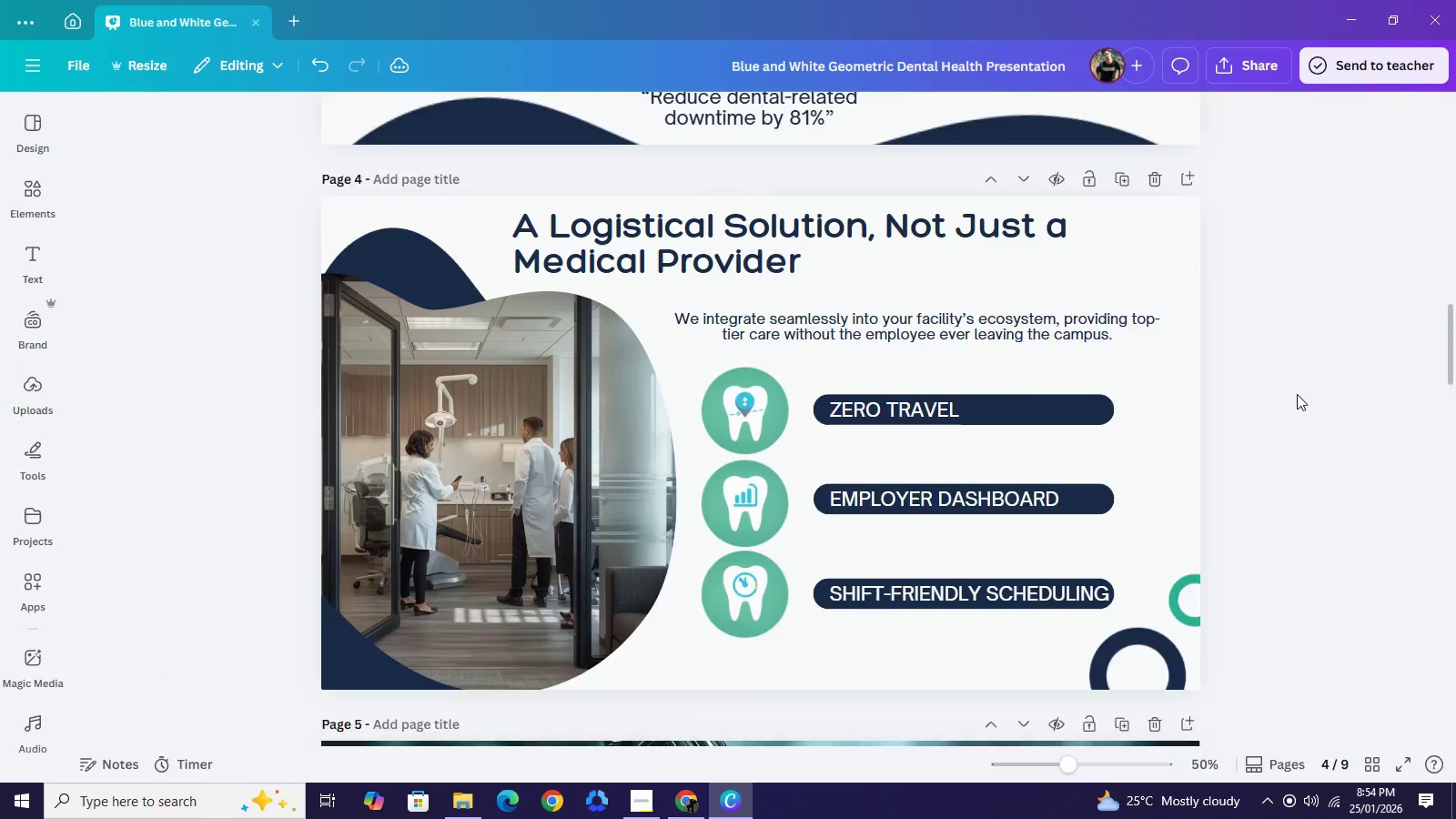 
scroll: coordinate [1297, 394], scroll_direction: down, amount: 2.0
 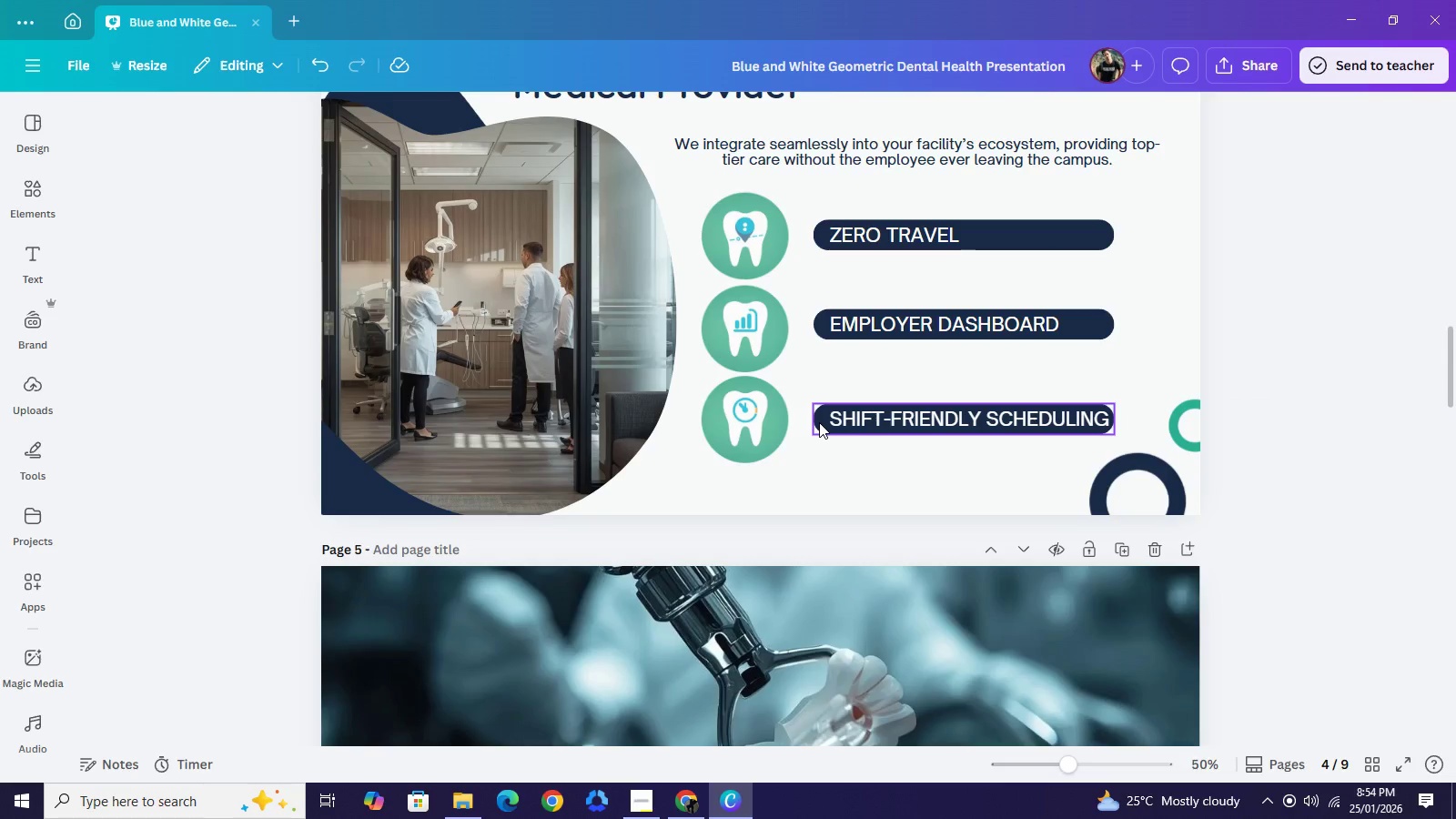 
left_click([819, 422])
 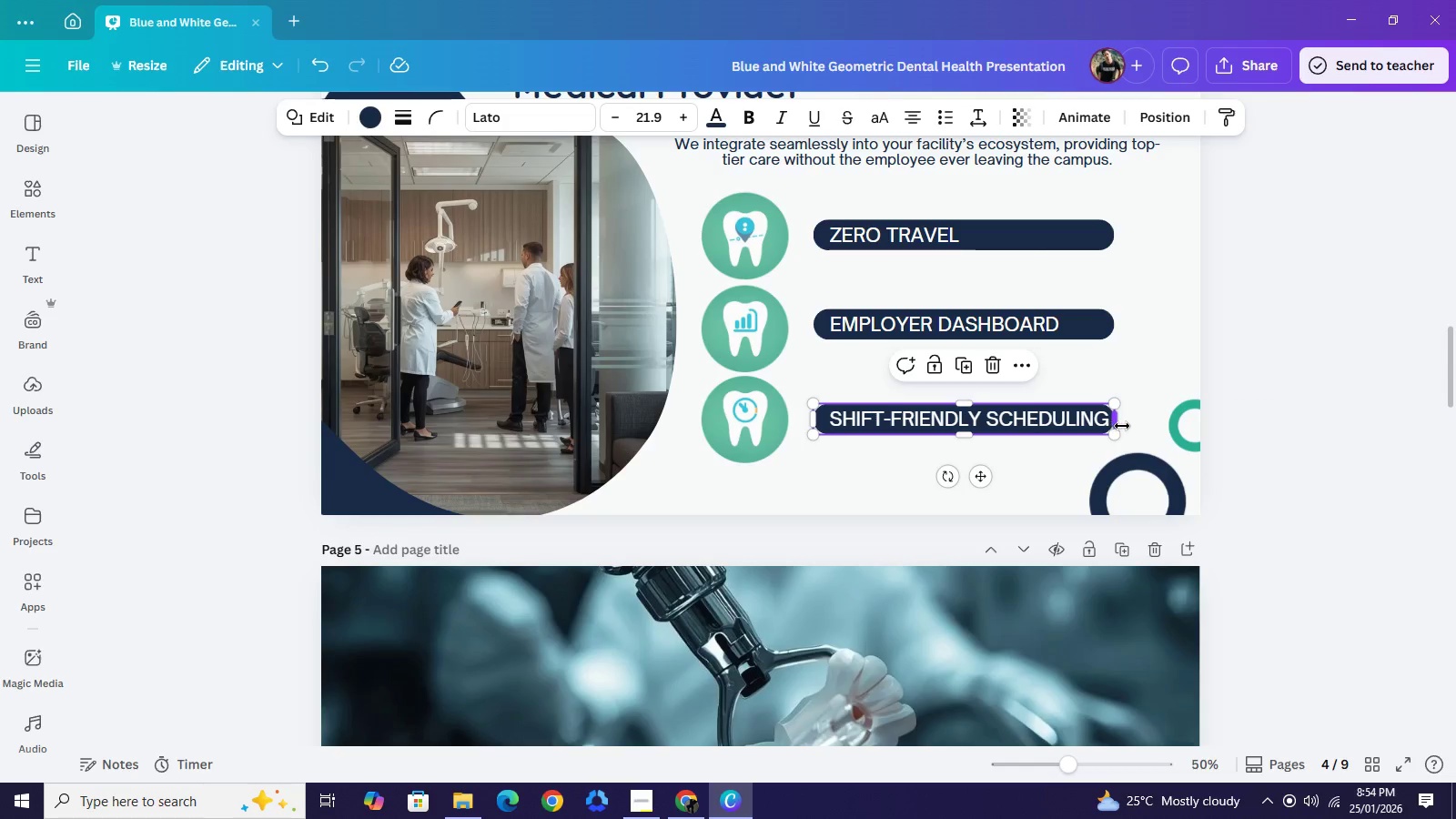 
left_click_drag(start_coordinate=[1115, 426], to_coordinate=[1126, 427])
 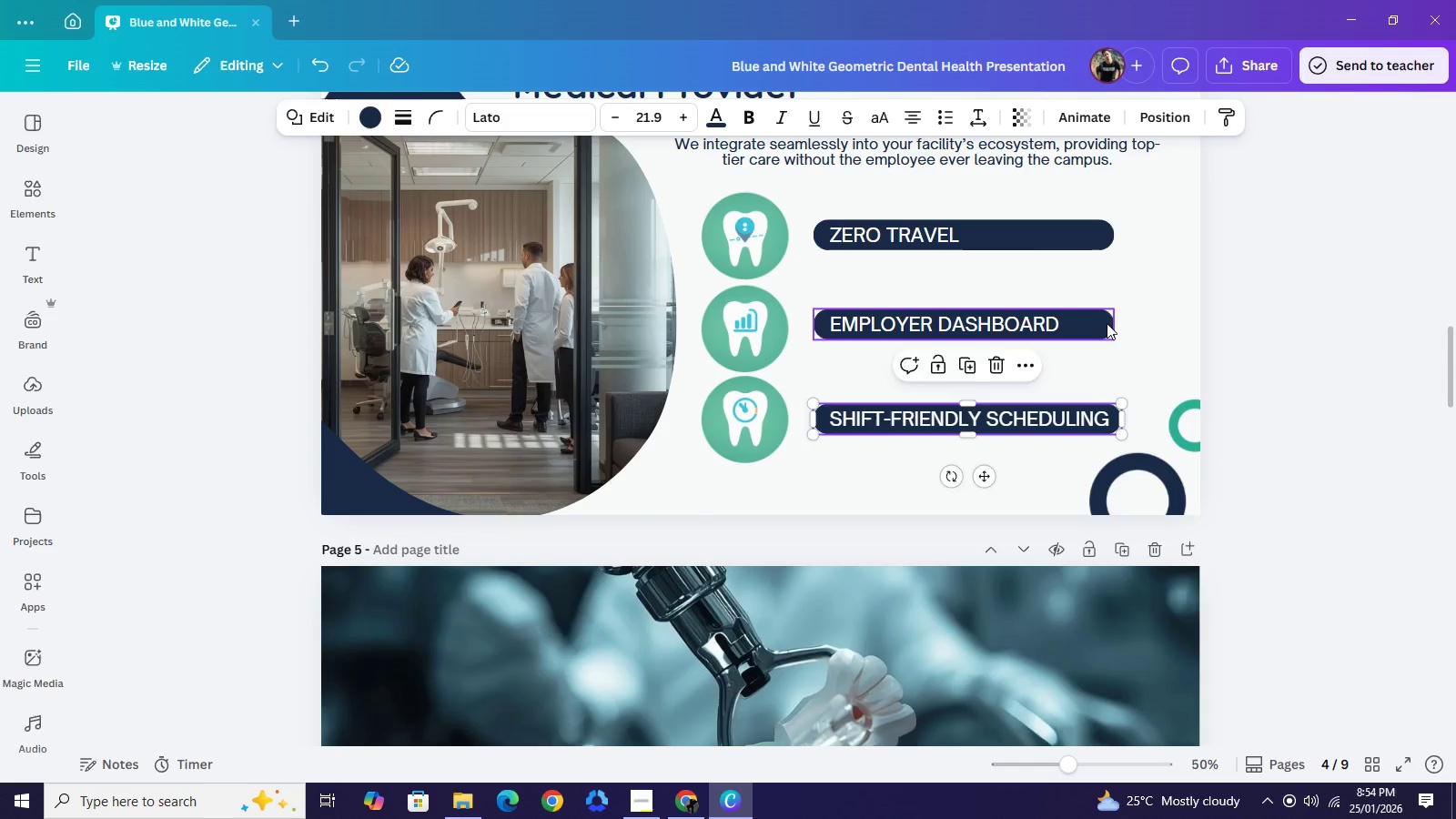 
left_click([1107, 323])
 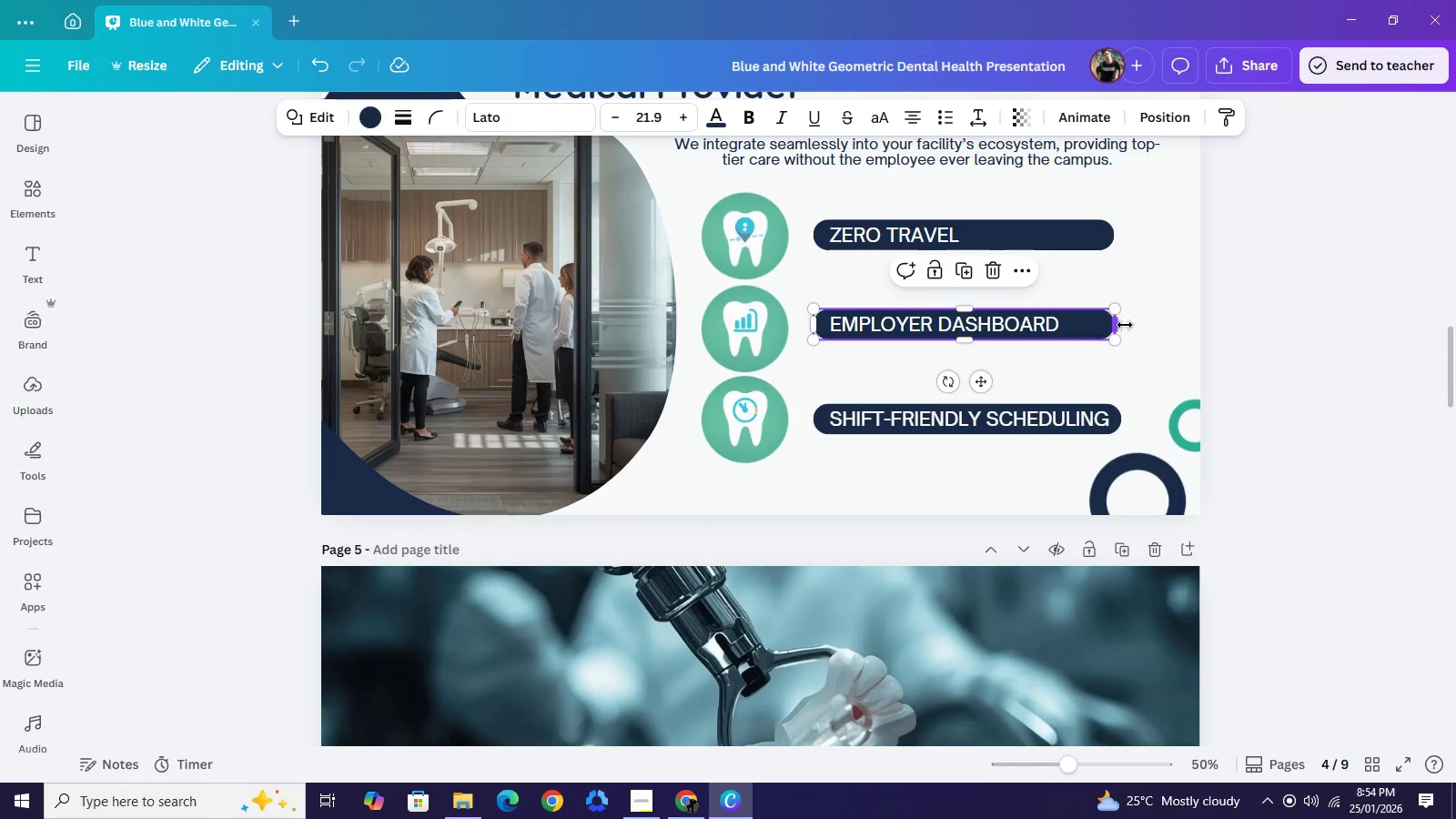 
left_click_drag(start_coordinate=[1116, 324], to_coordinate=[1121, 325])
 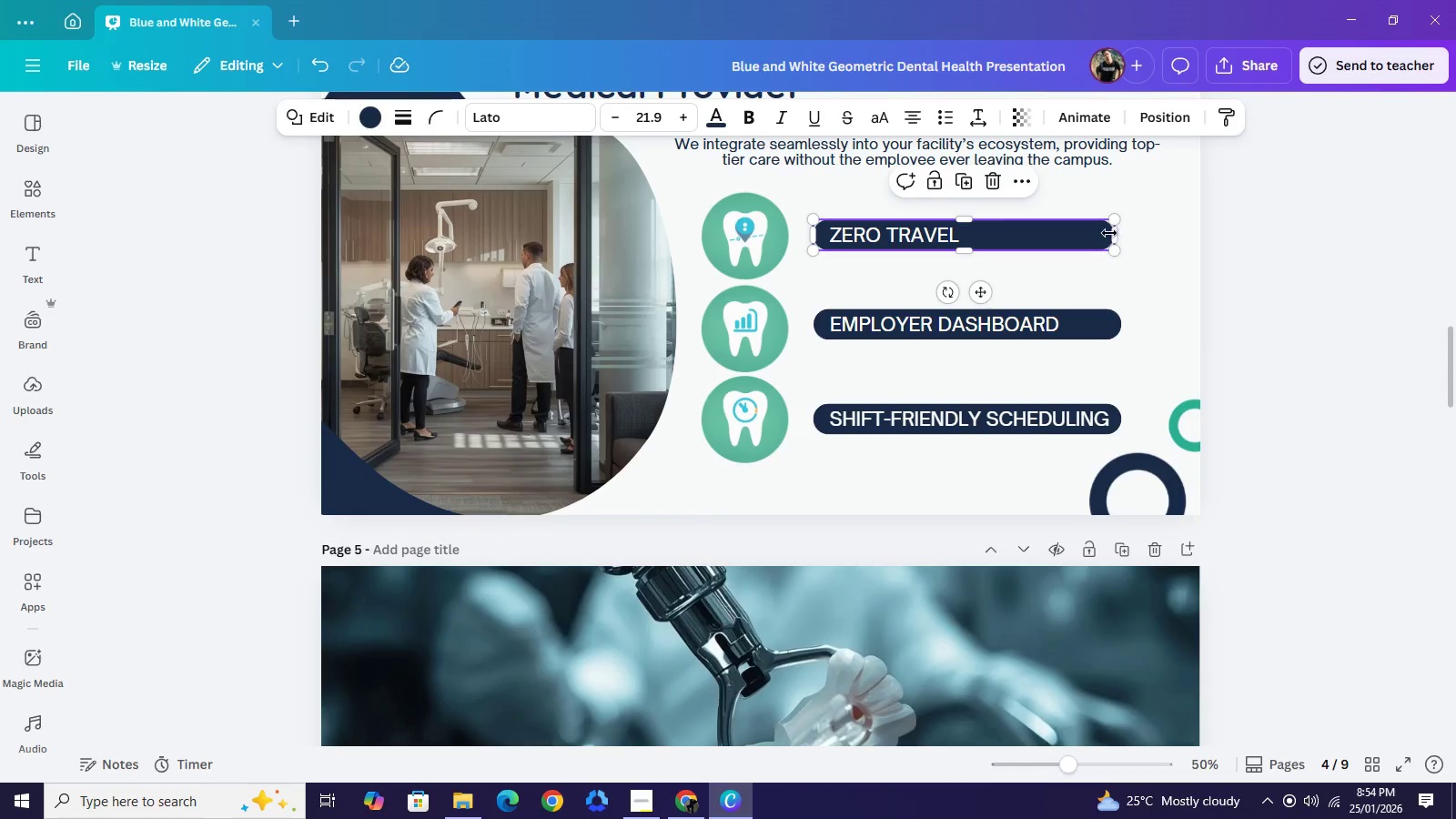 
left_click([1095, 238])
 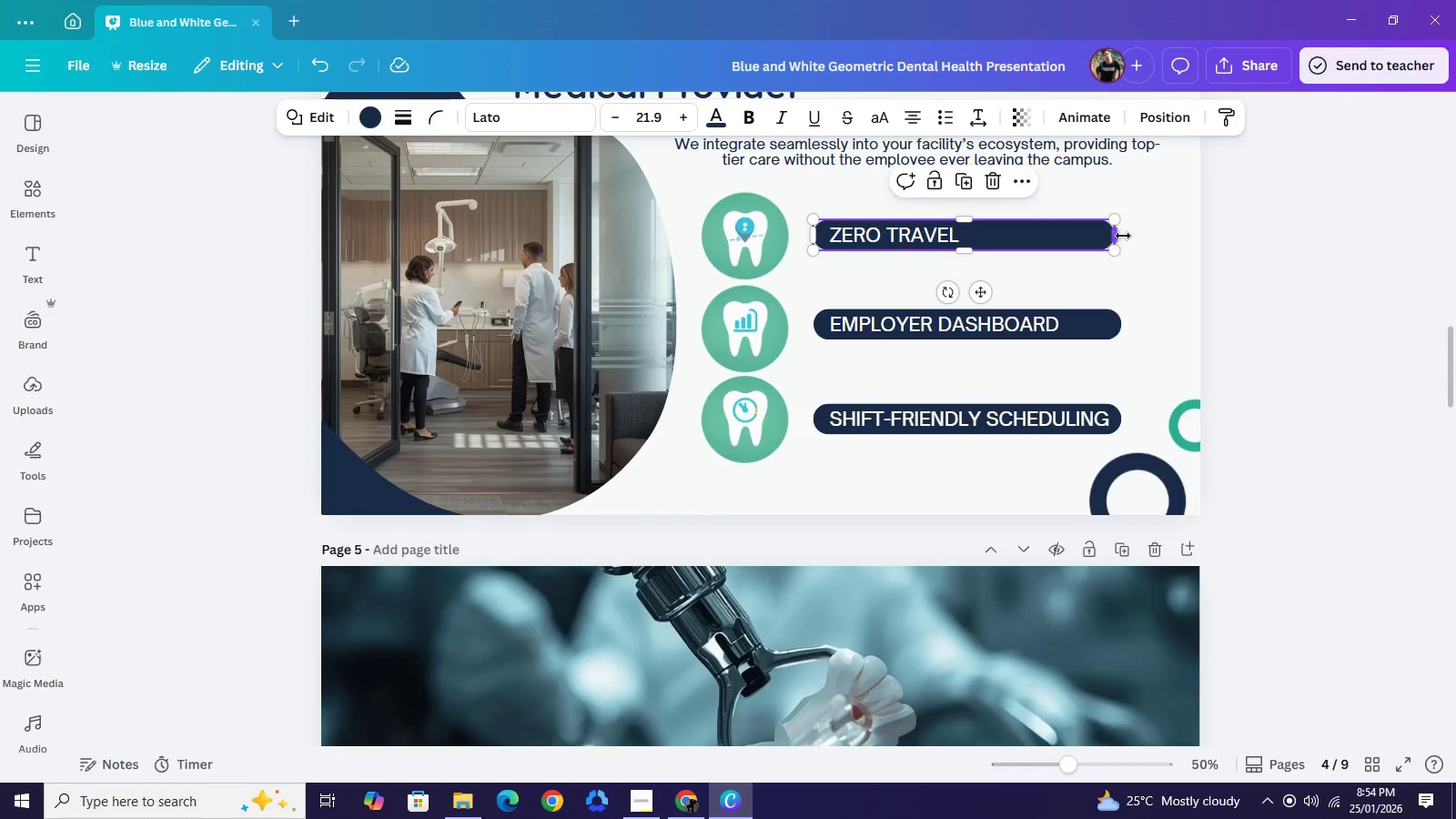 
left_click_drag(start_coordinate=[1113, 233], to_coordinate=[1124, 236])
 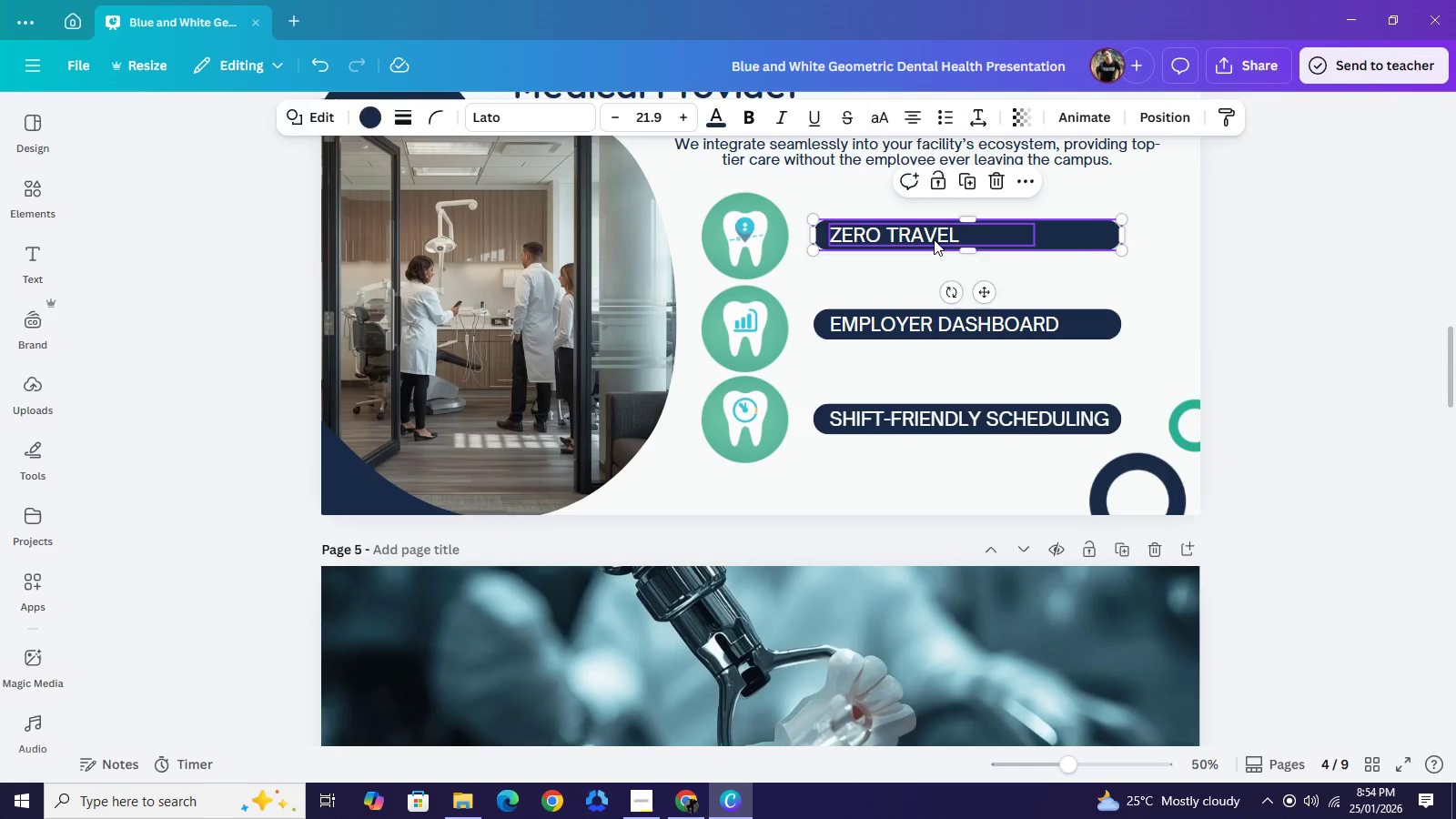 
left_click([934, 239])
 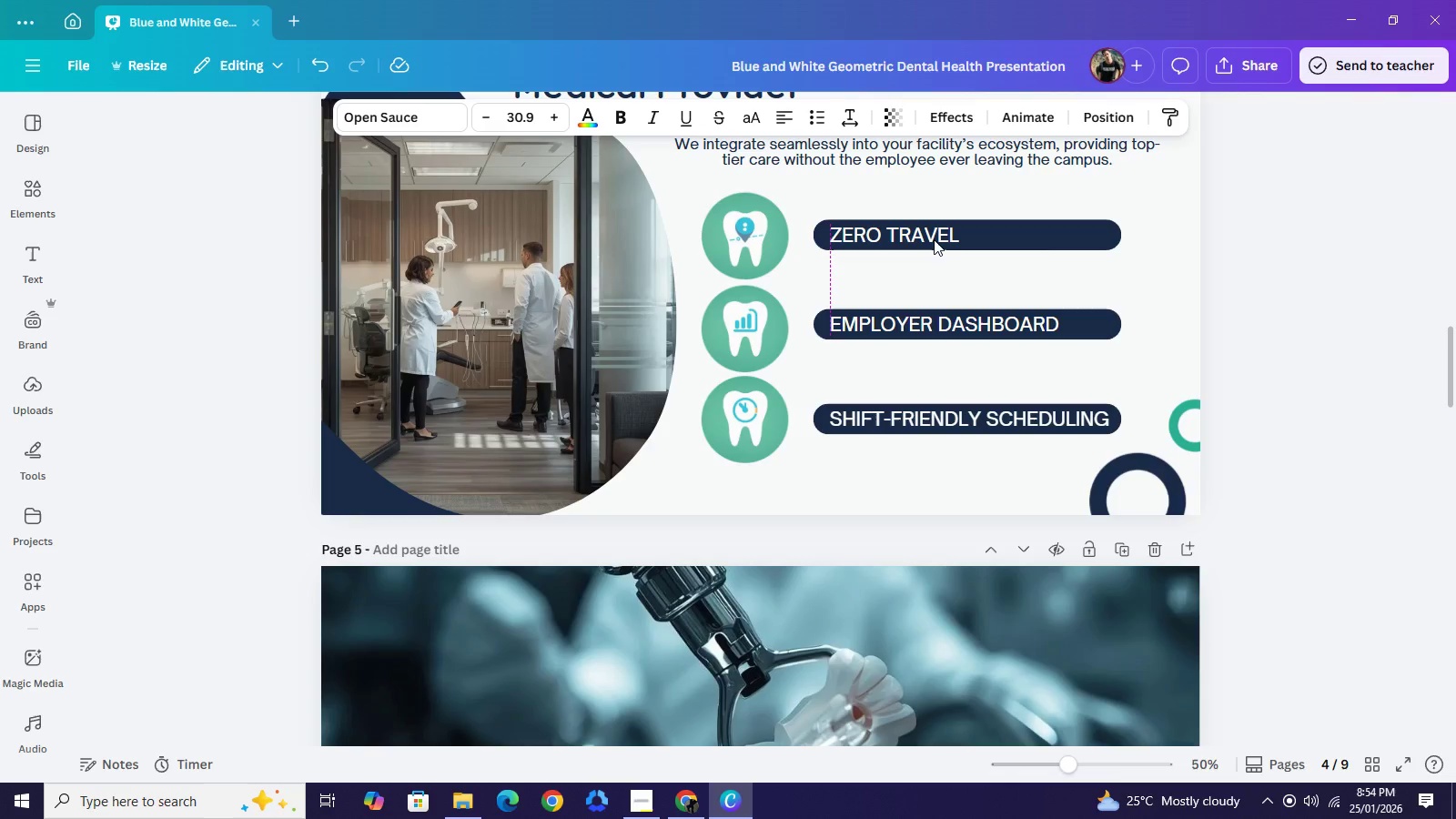 
key(ArrowRight)
 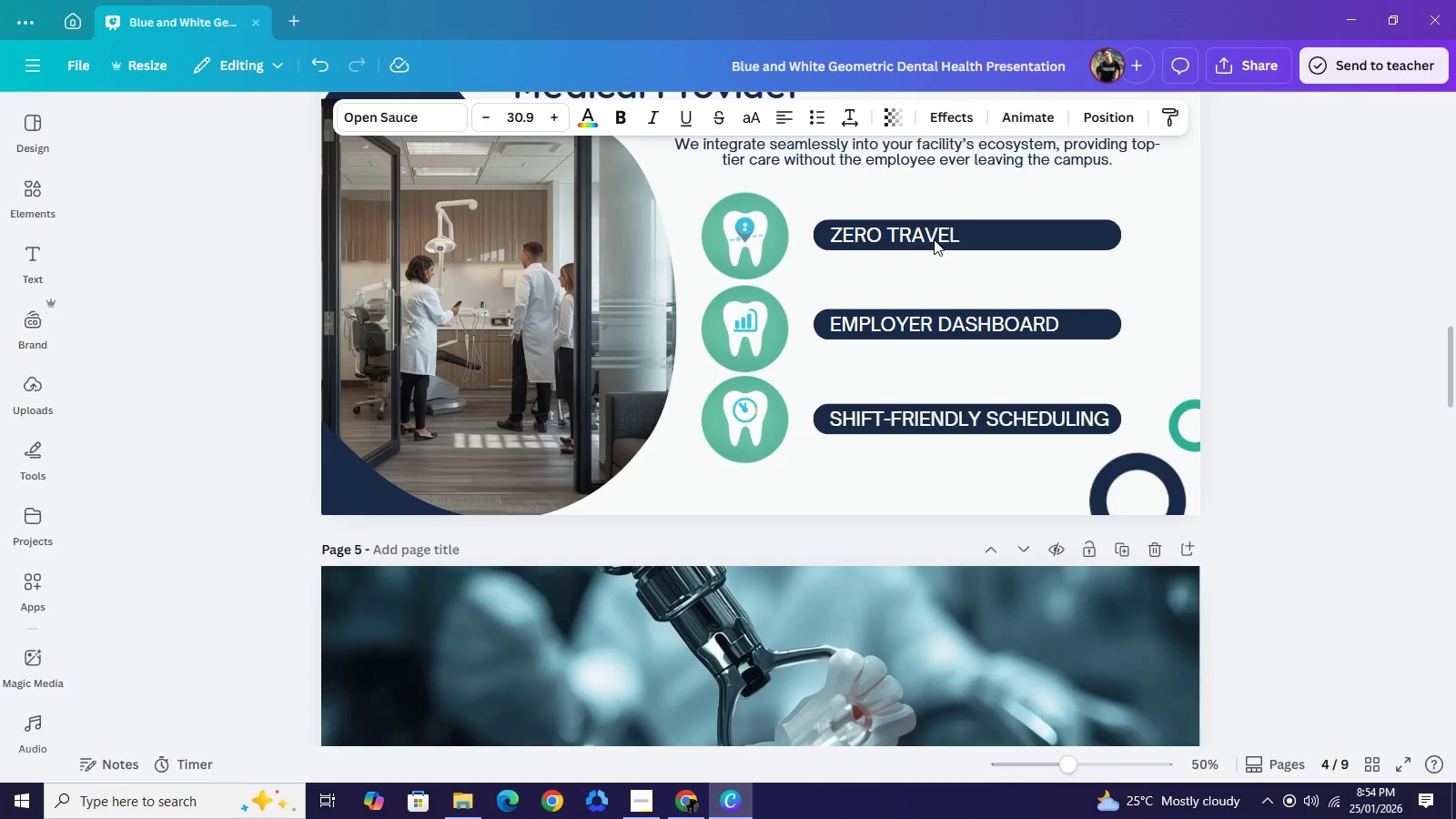 
key(ArrowRight)
 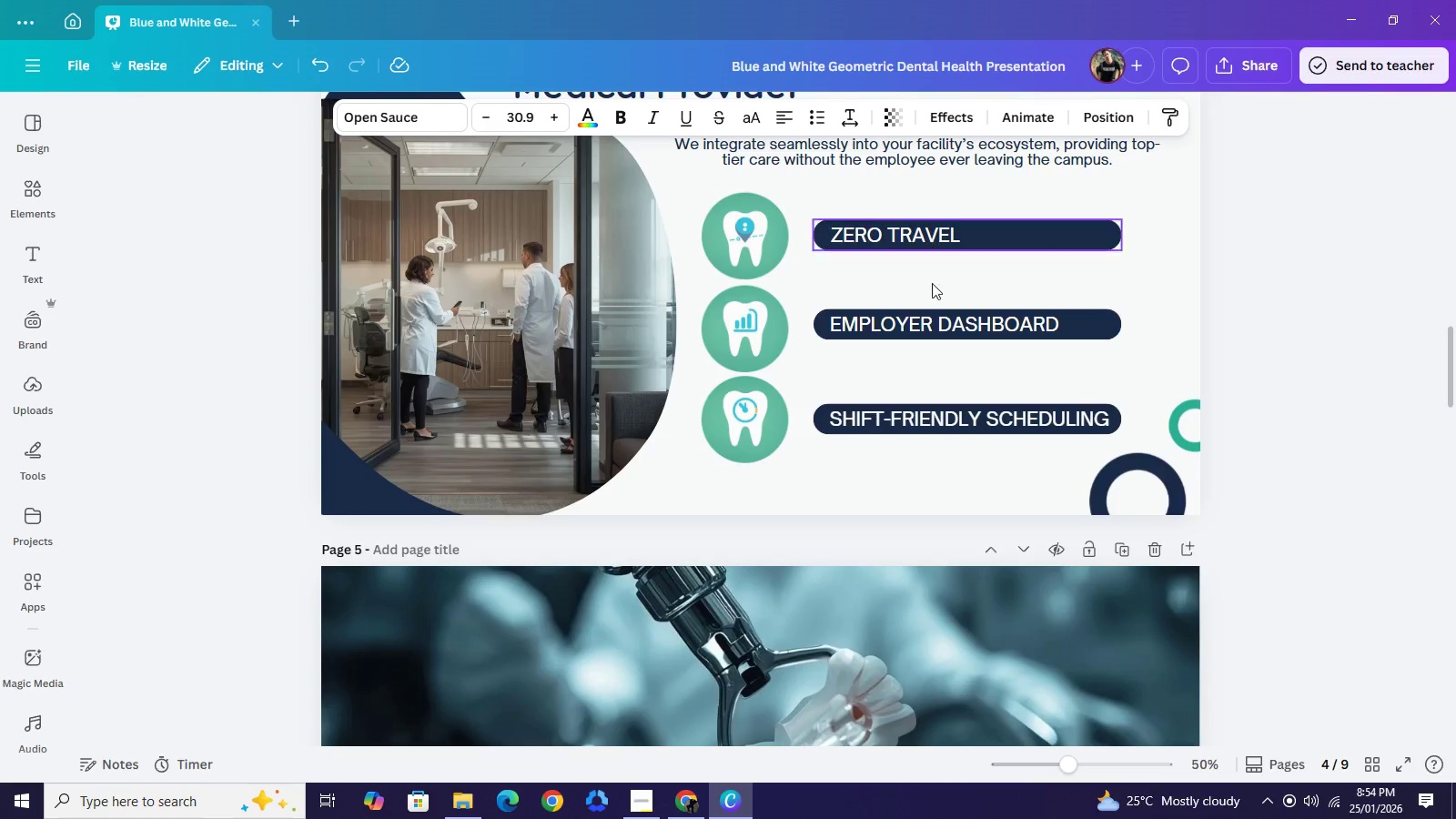 
key(ArrowRight)
 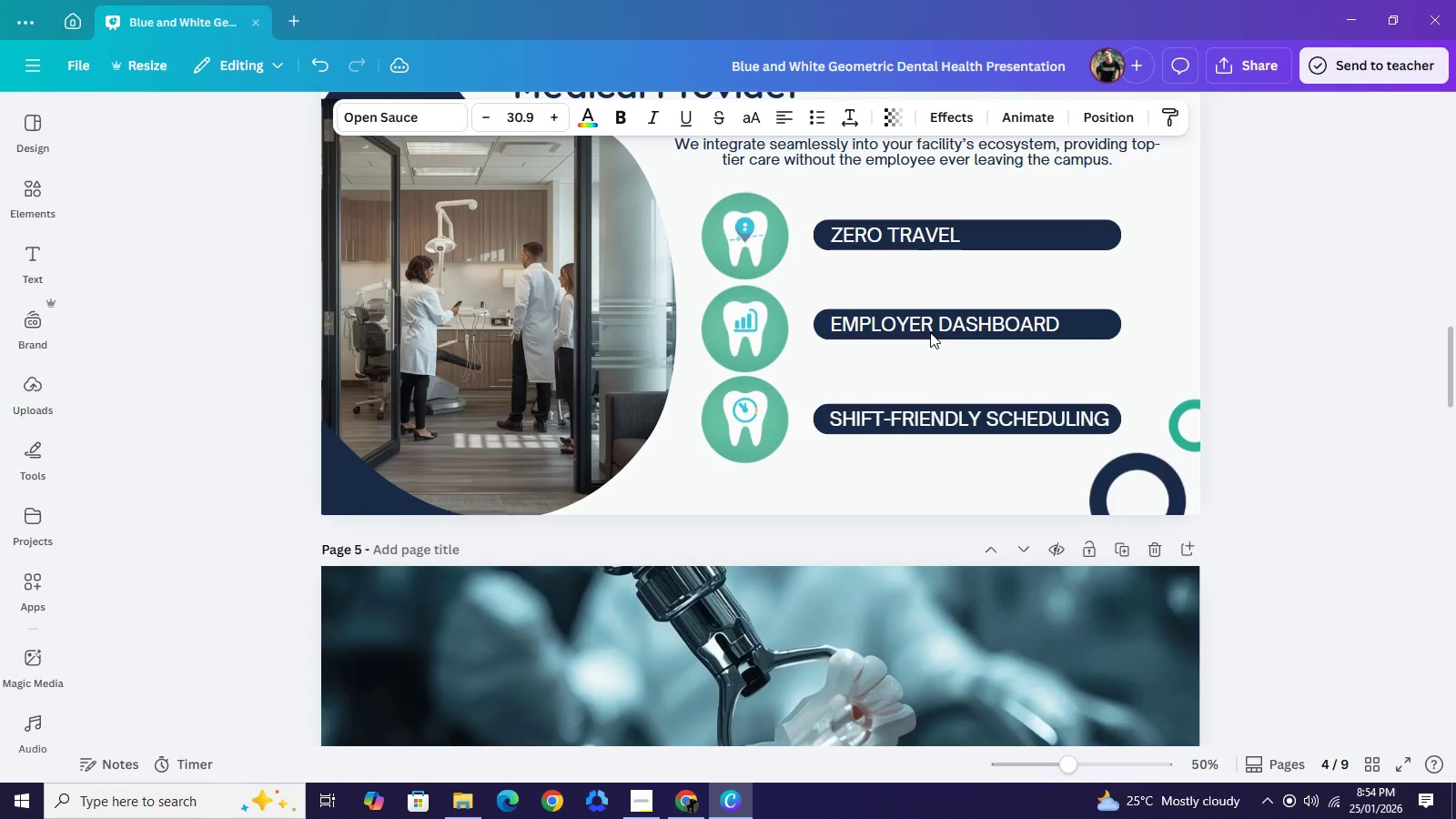 
key(ArrowRight)
 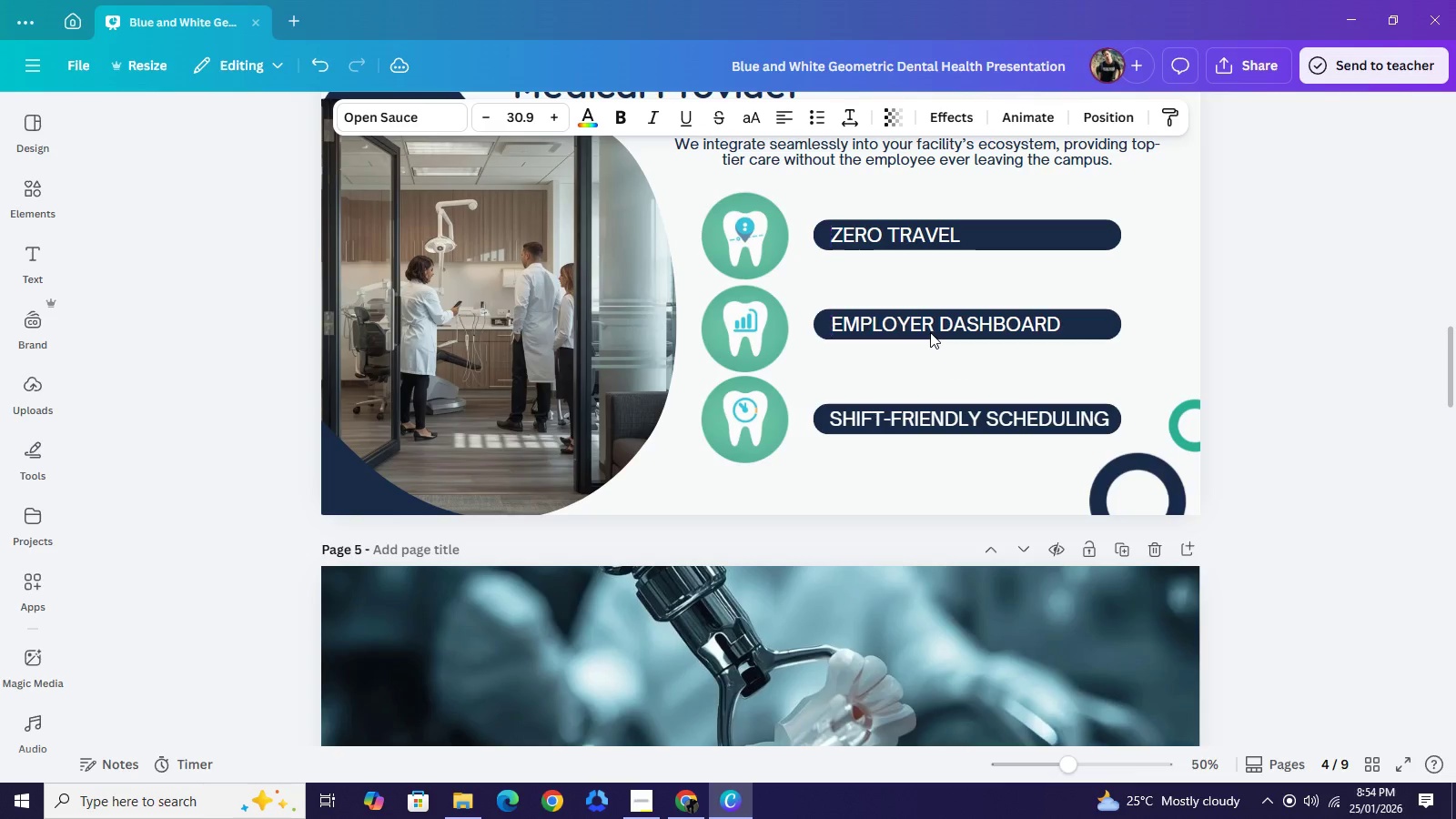 
key(ArrowRight)
 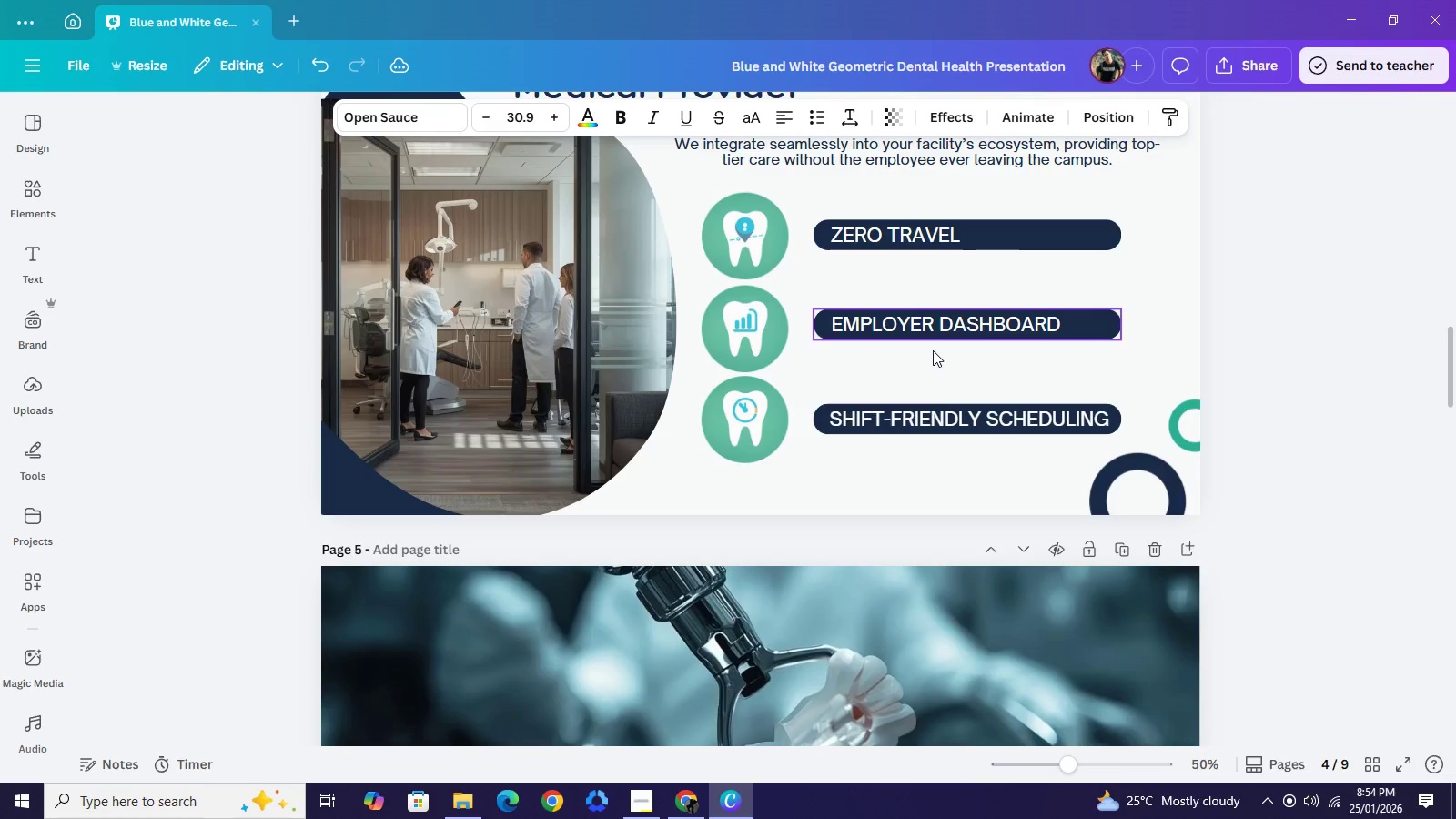 
key(ArrowRight)
 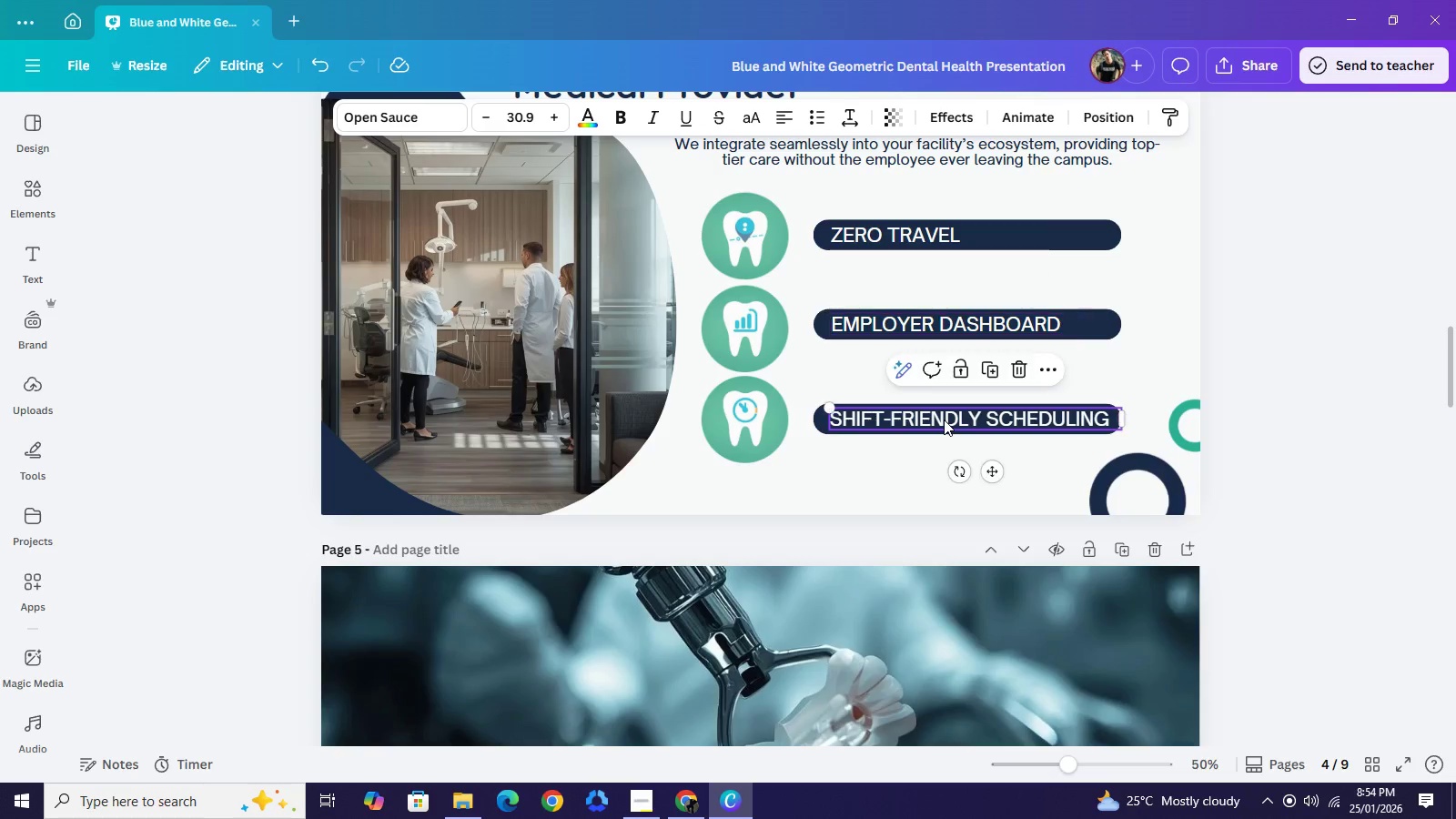 
left_click([944, 420])
 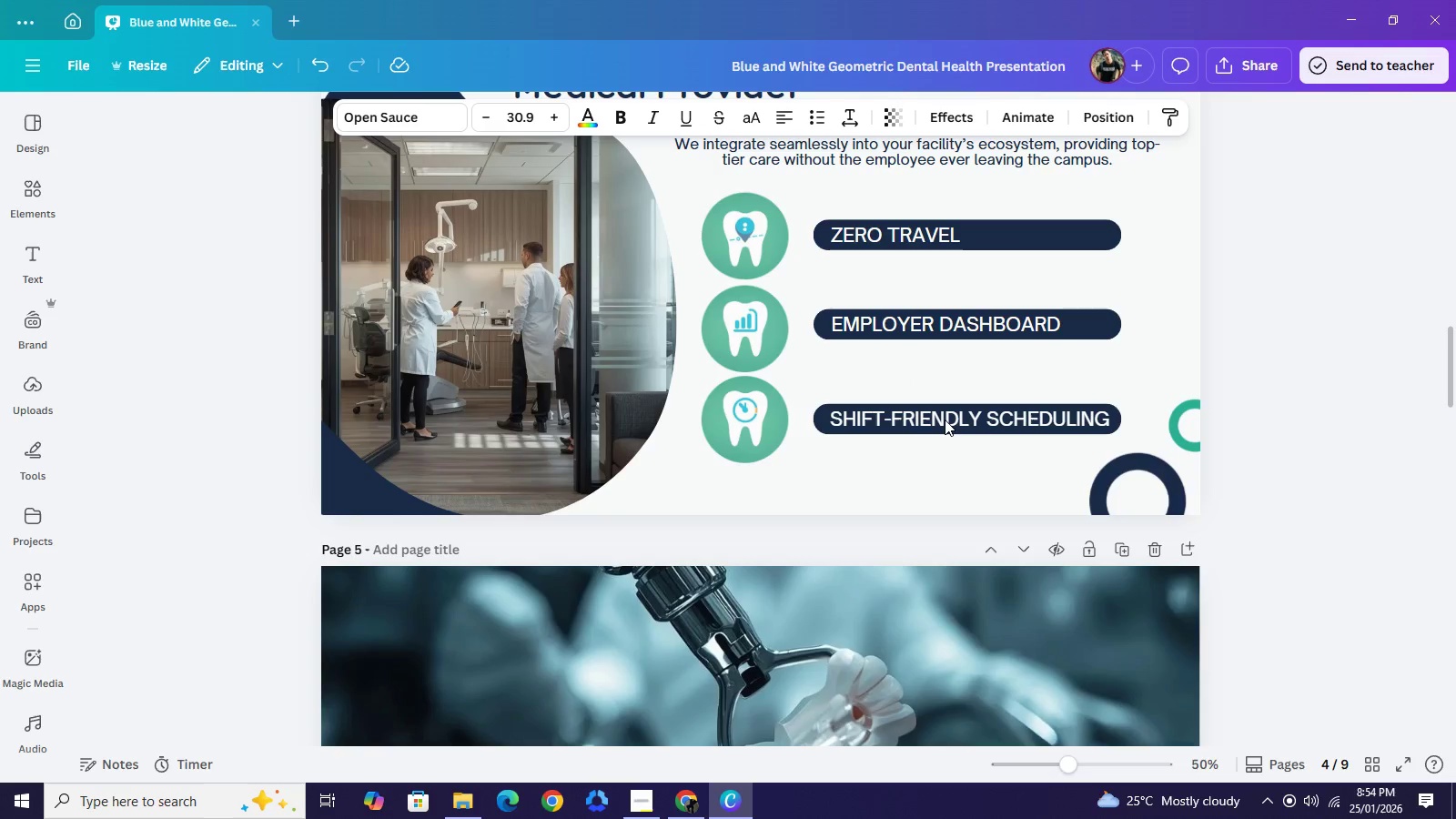 
key(ArrowRight)
 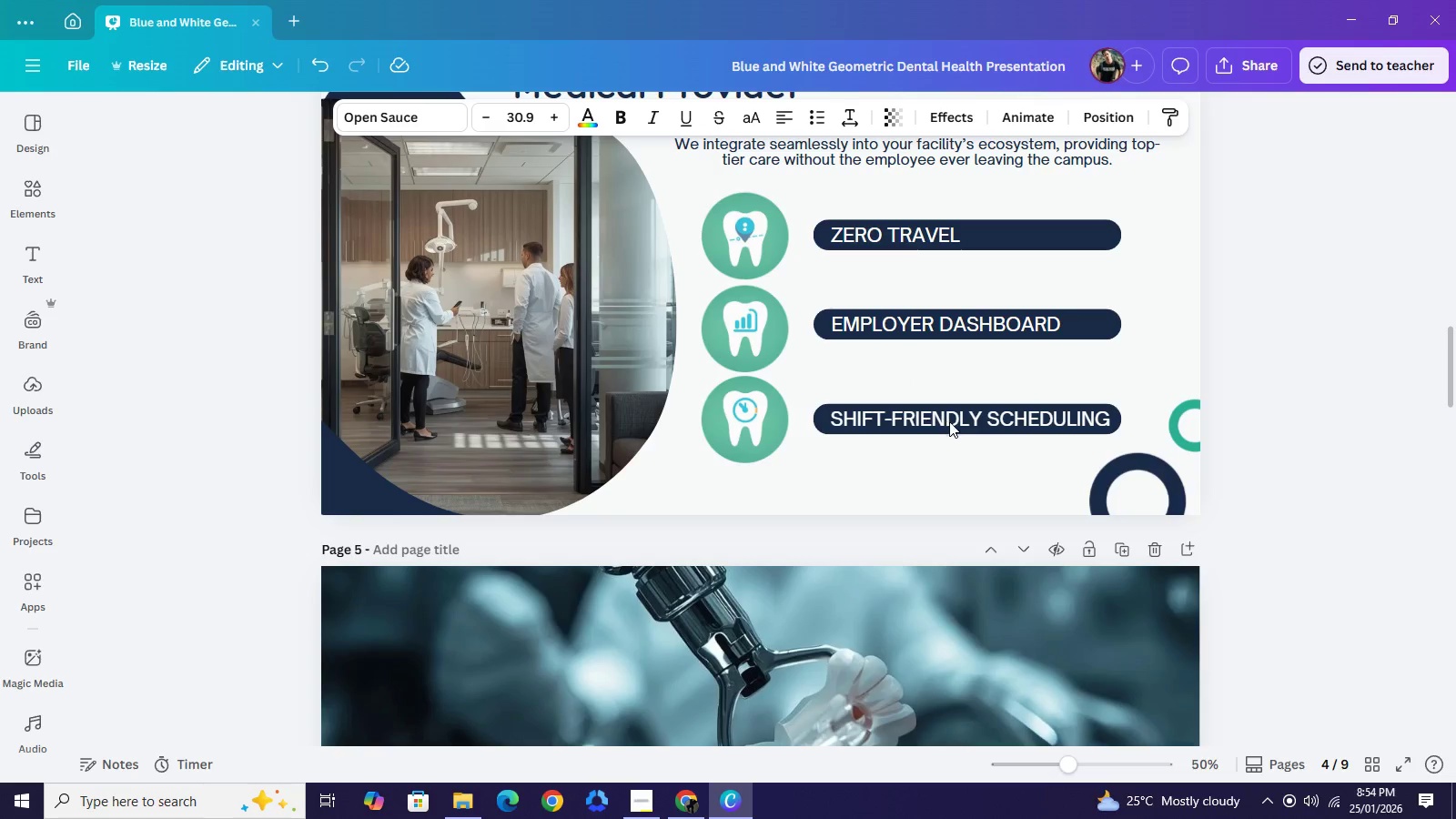 
key(ArrowRight)
 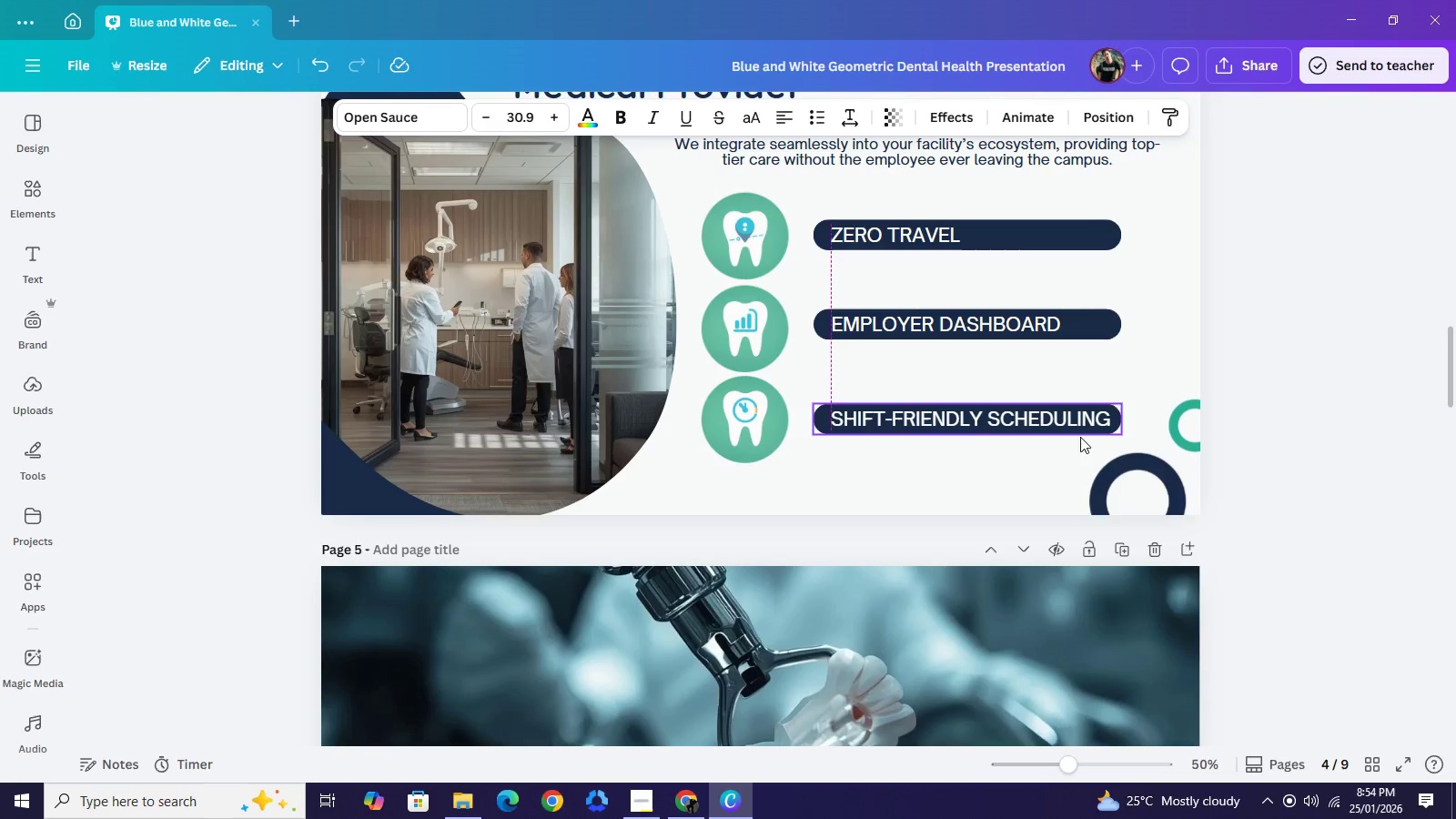 
key(ArrowRight)
 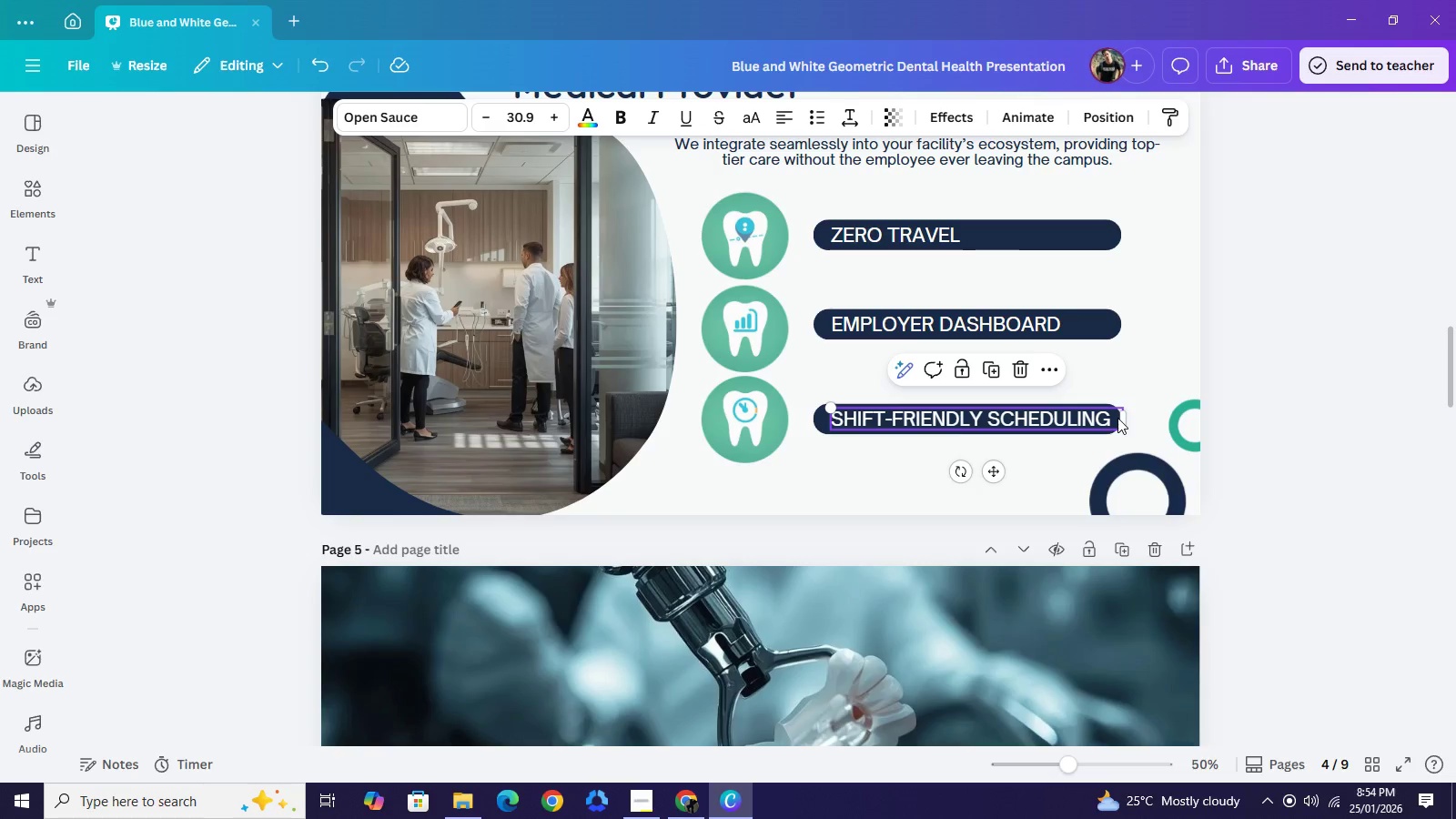 
left_click([1117, 418])
 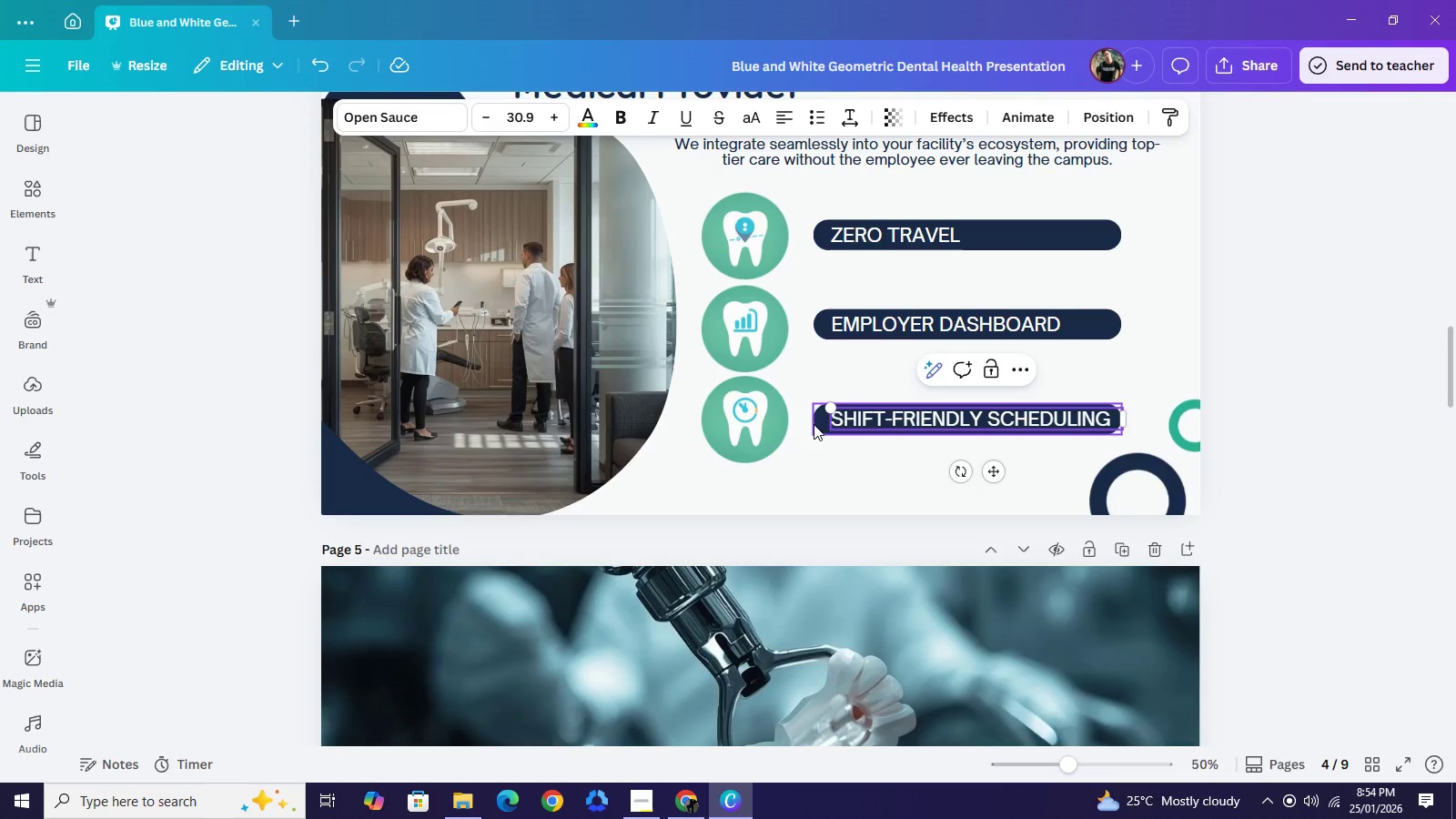 
left_click([818, 421])
 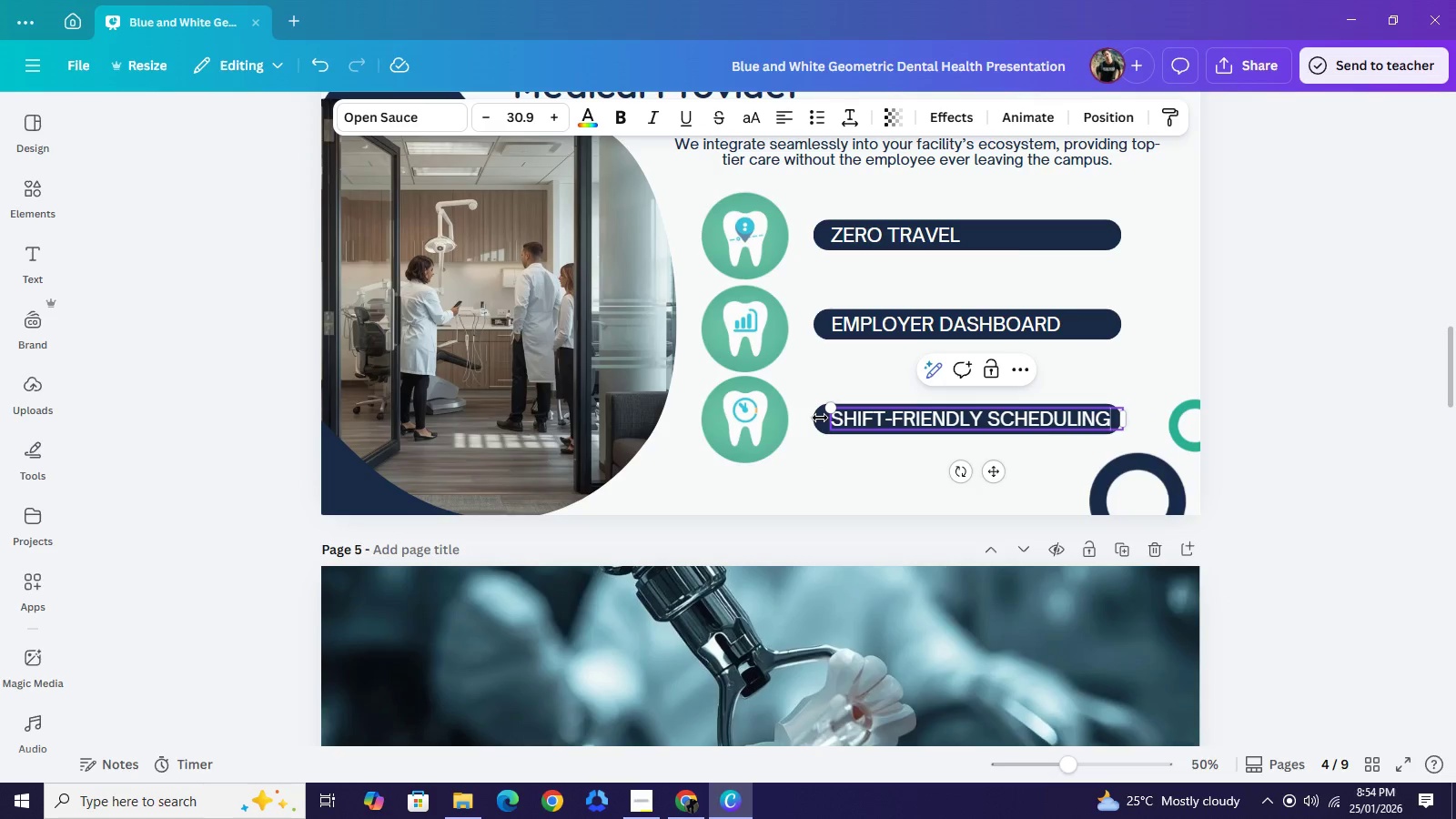 
left_click([820, 418])
 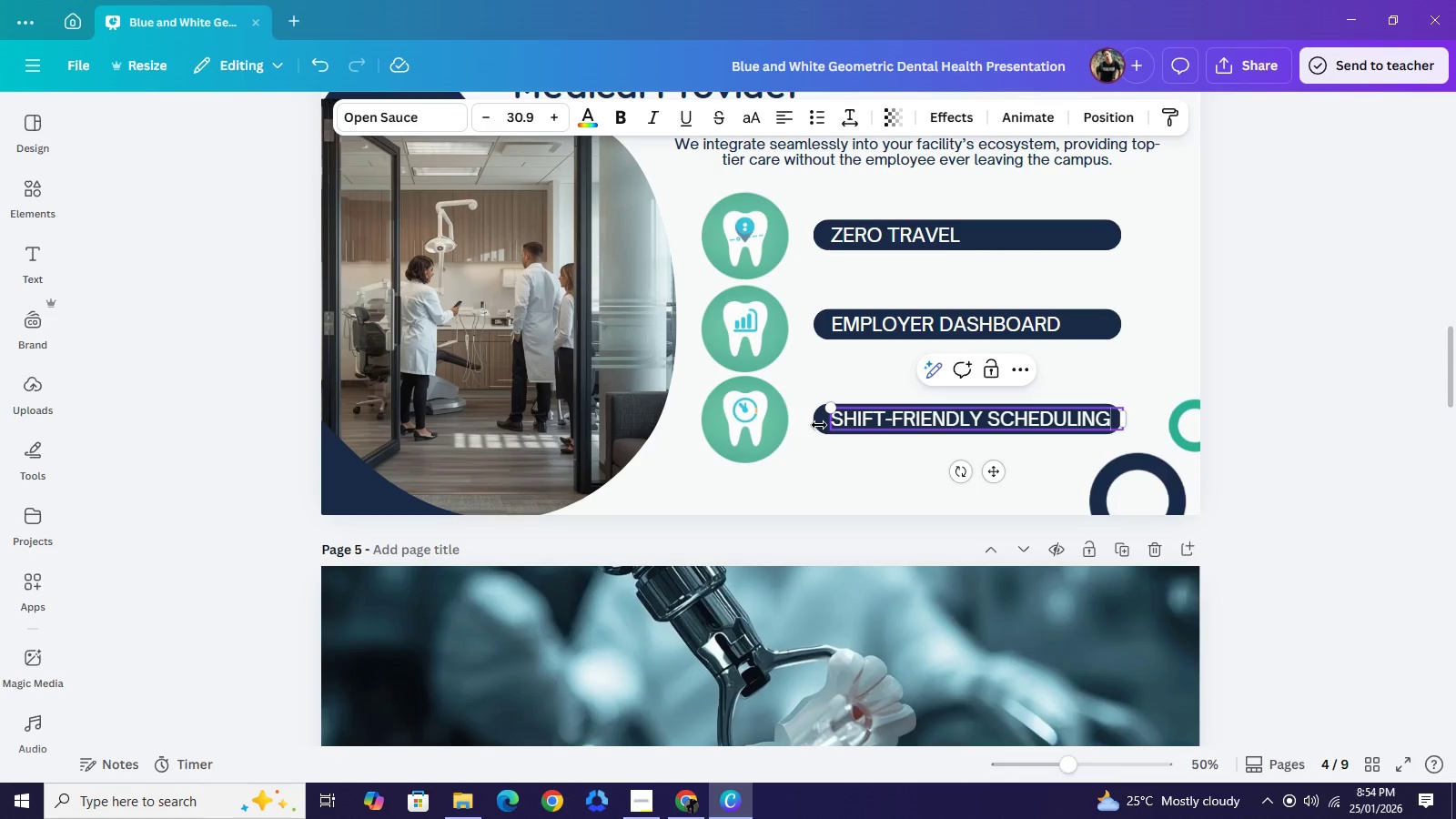 
left_click([819, 425])
 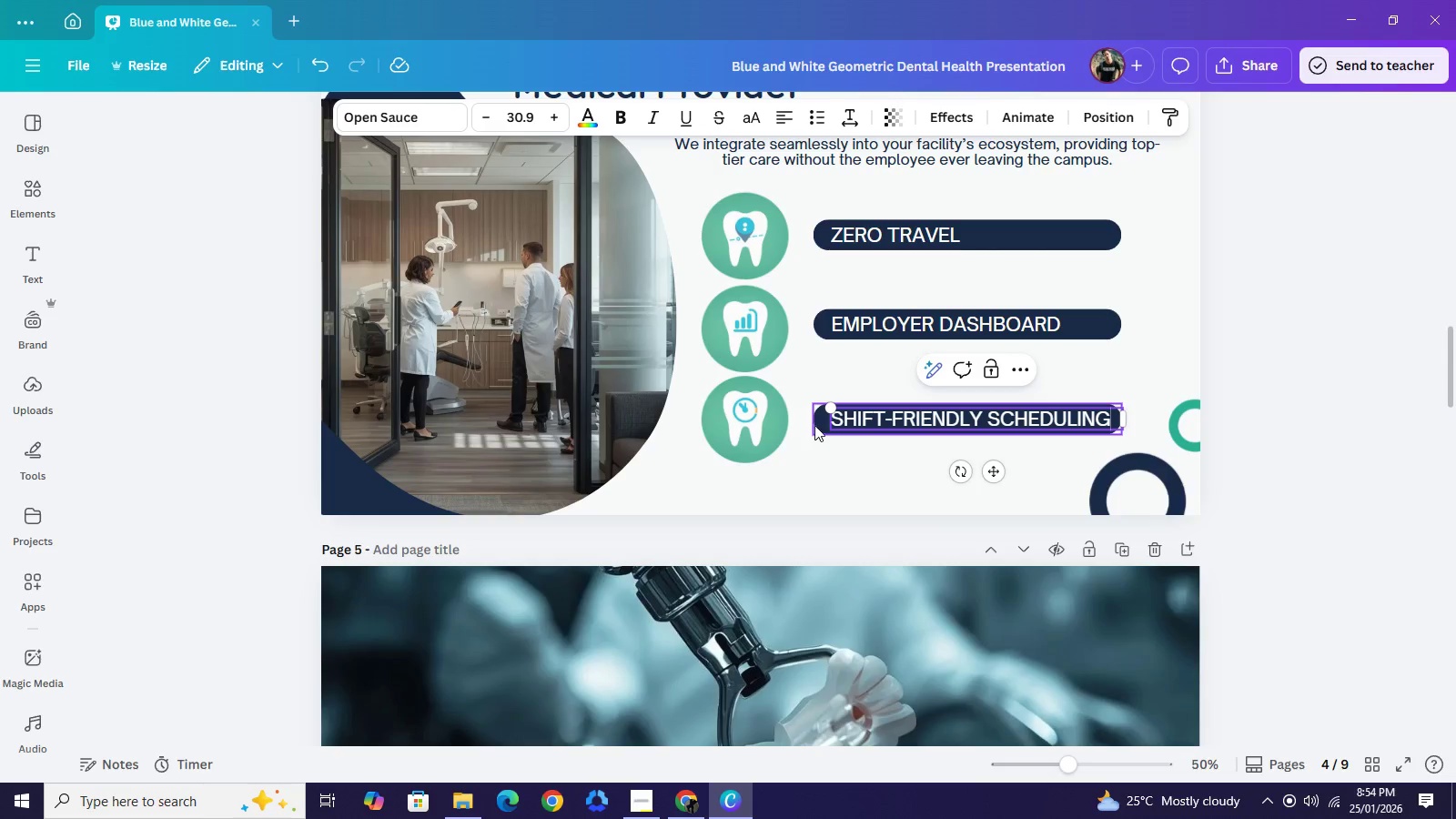 
left_click([814, 424])
 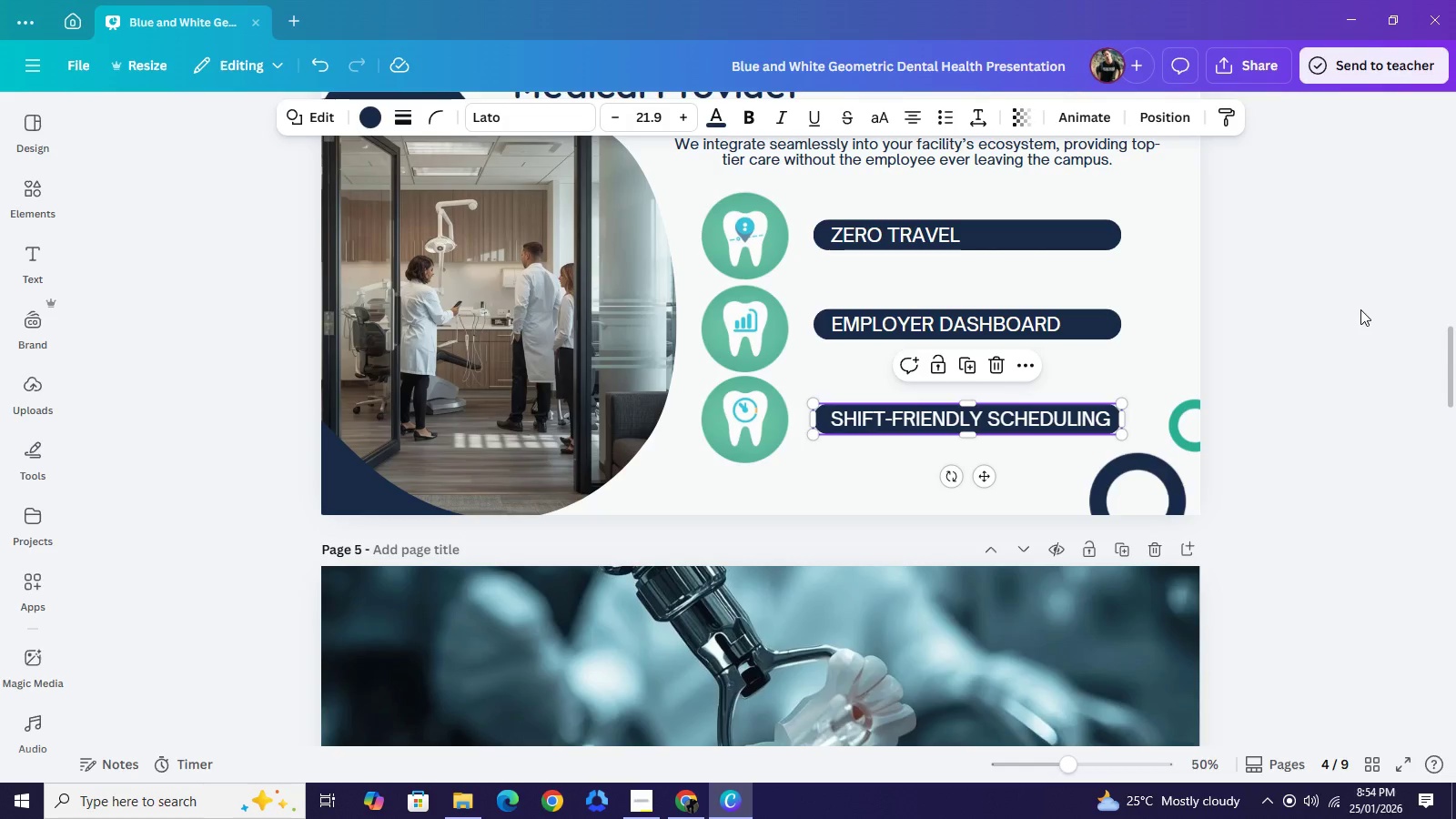 
left_click([1360, 309])
 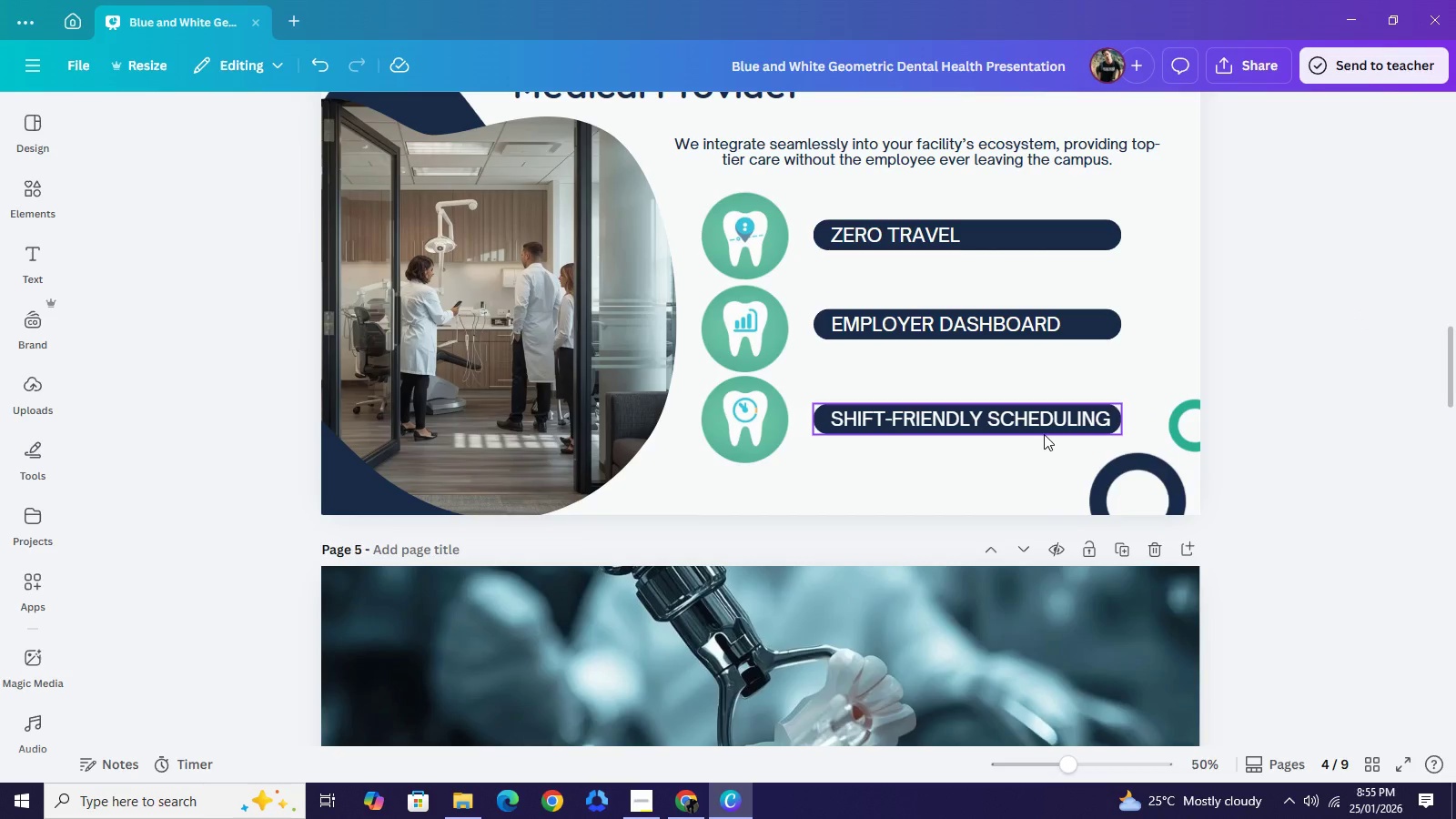 
wait(9.95)
 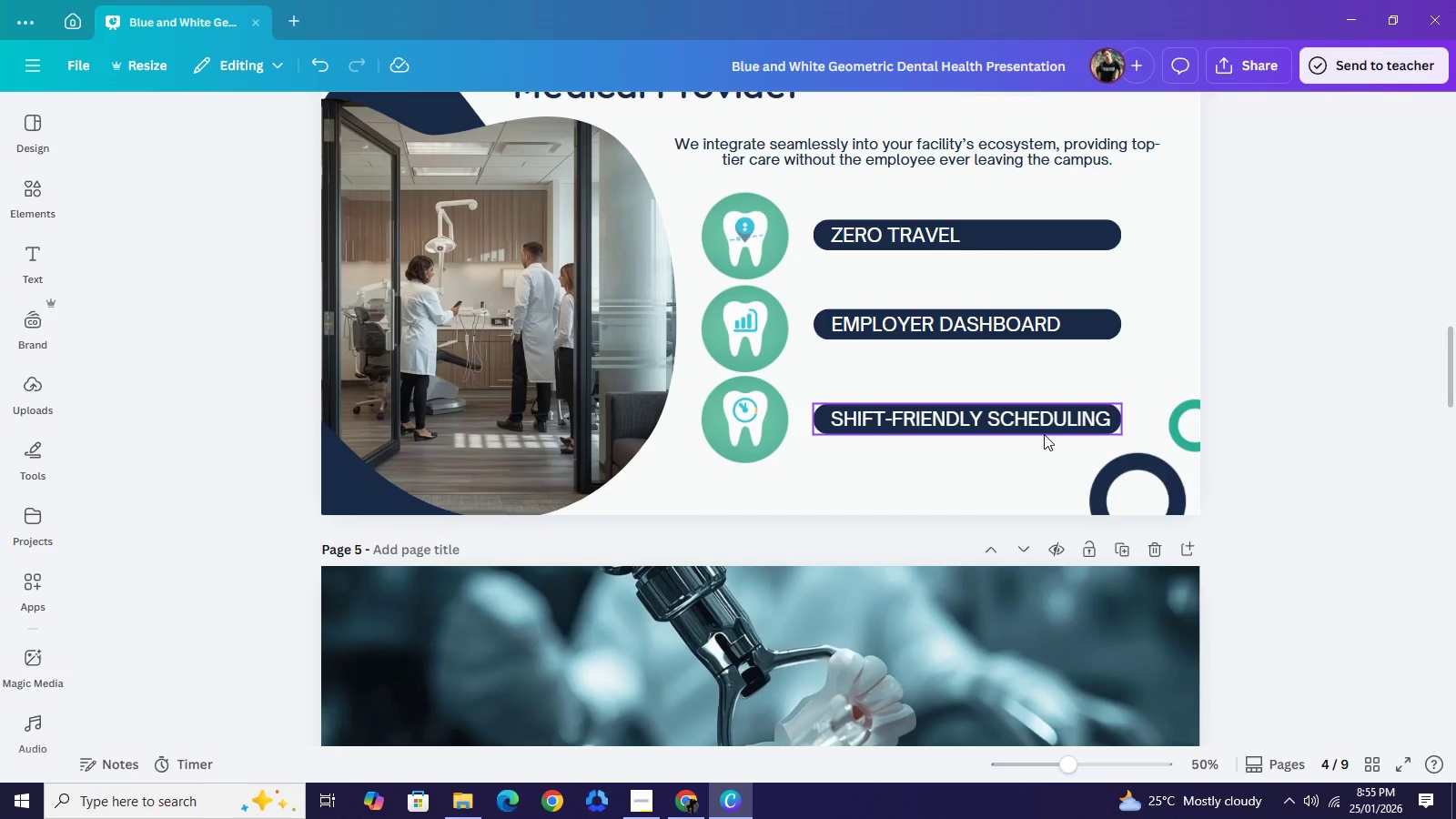 
left_click([817, 420])
 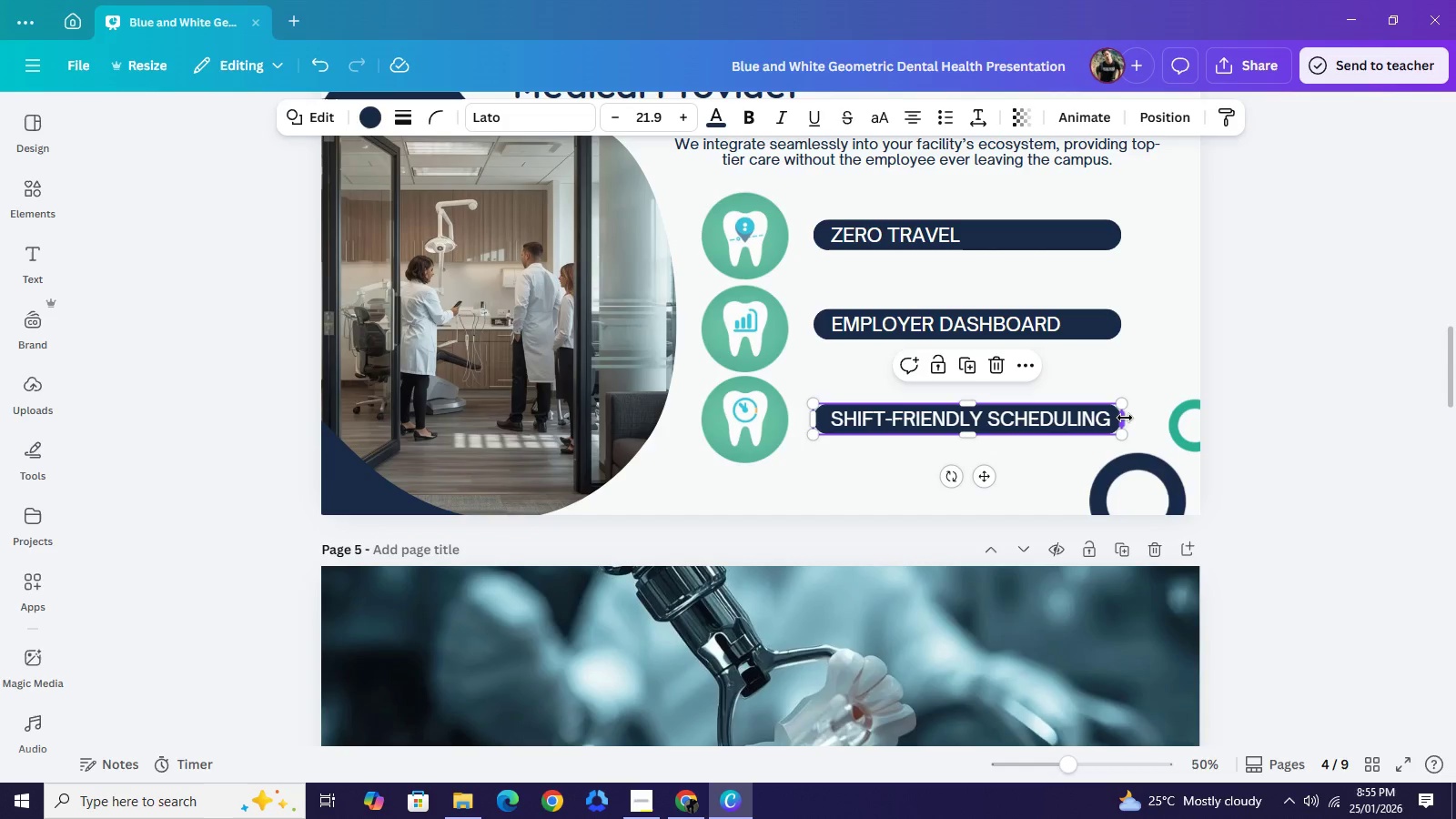 
left_click_drag(start_coordinate=[1125, 418], to_coordinate=[1129, 419])
 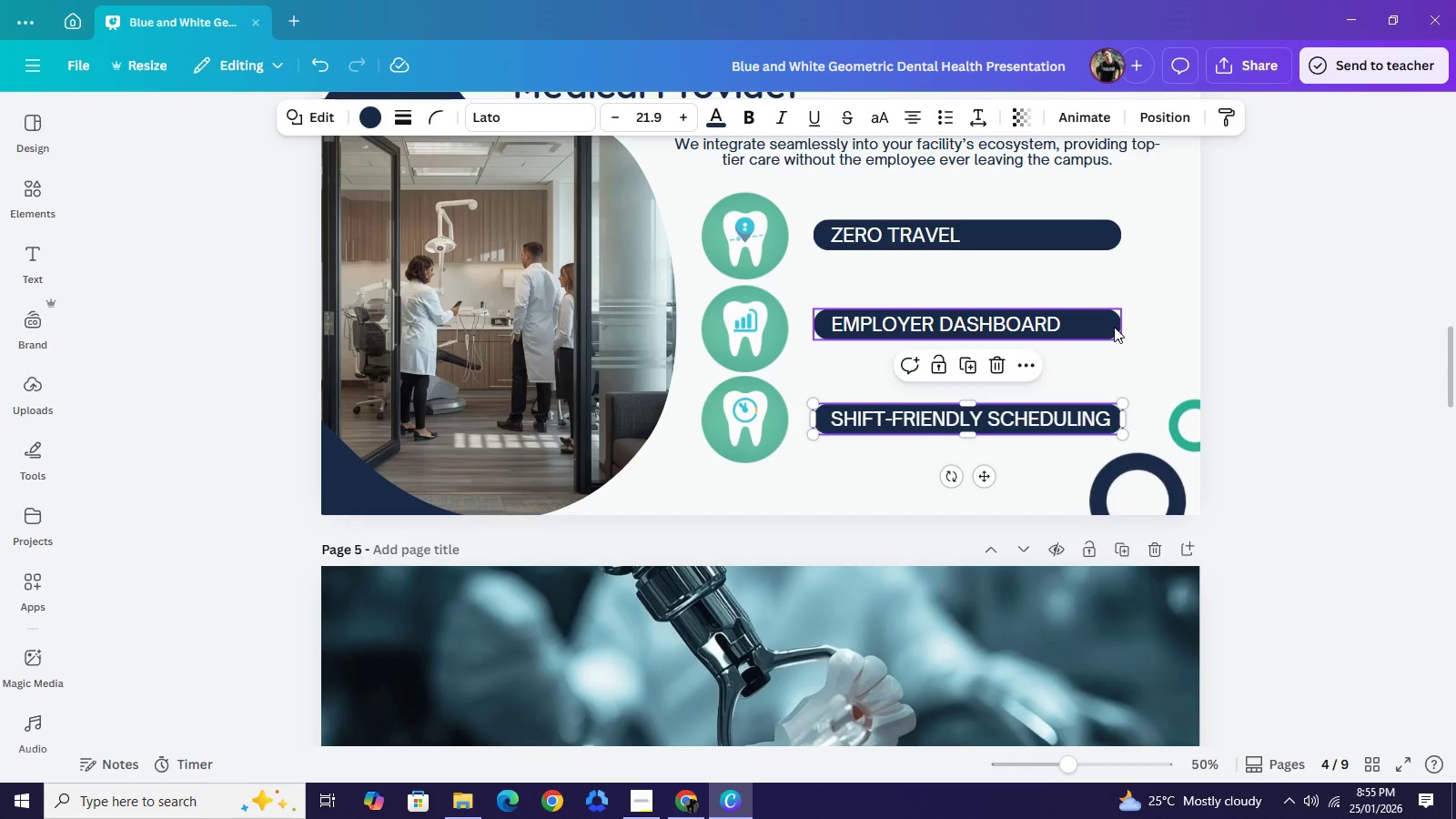 
left_click([1114, 327])
 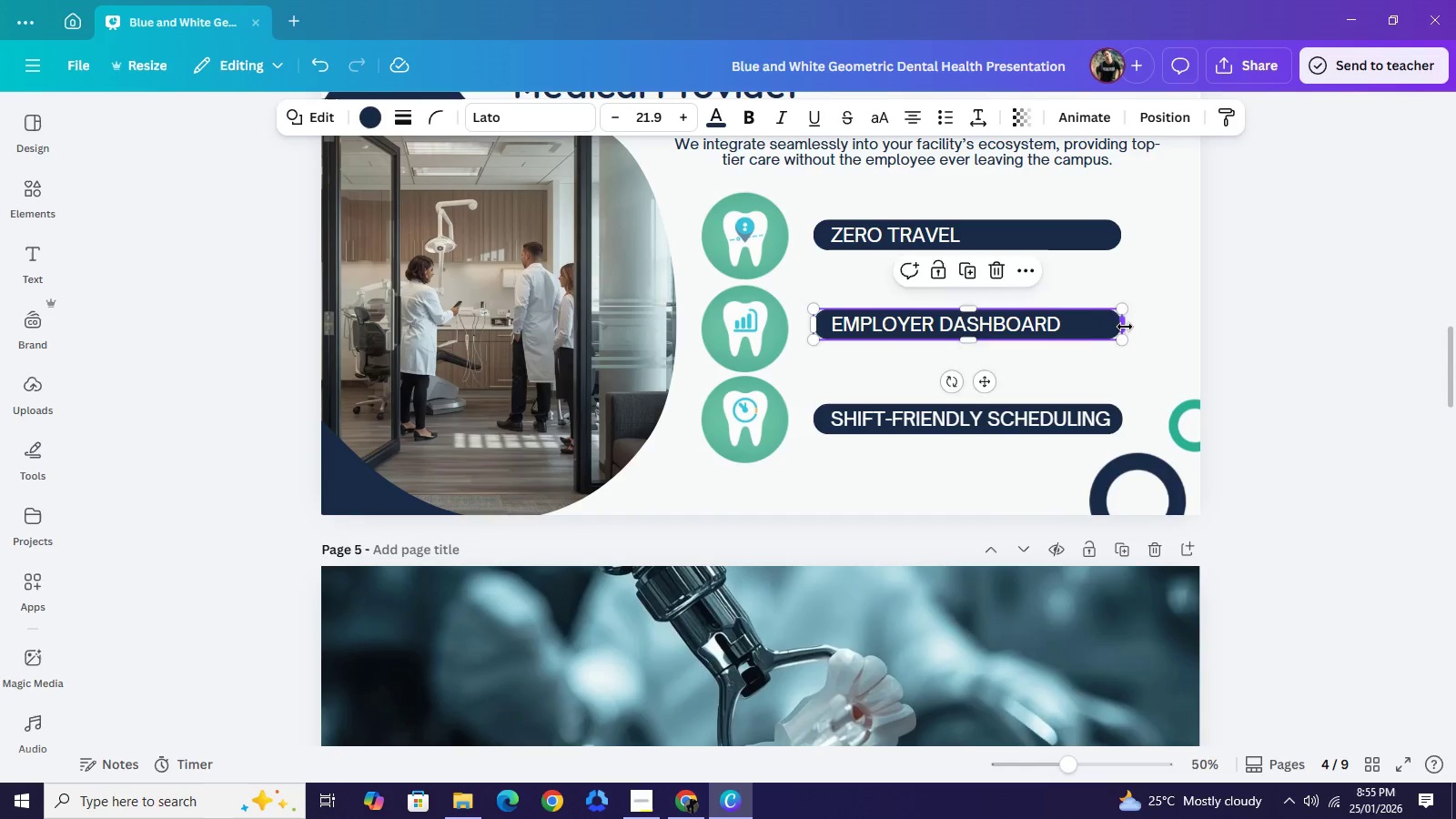 
mouse_move([1108, 304])
 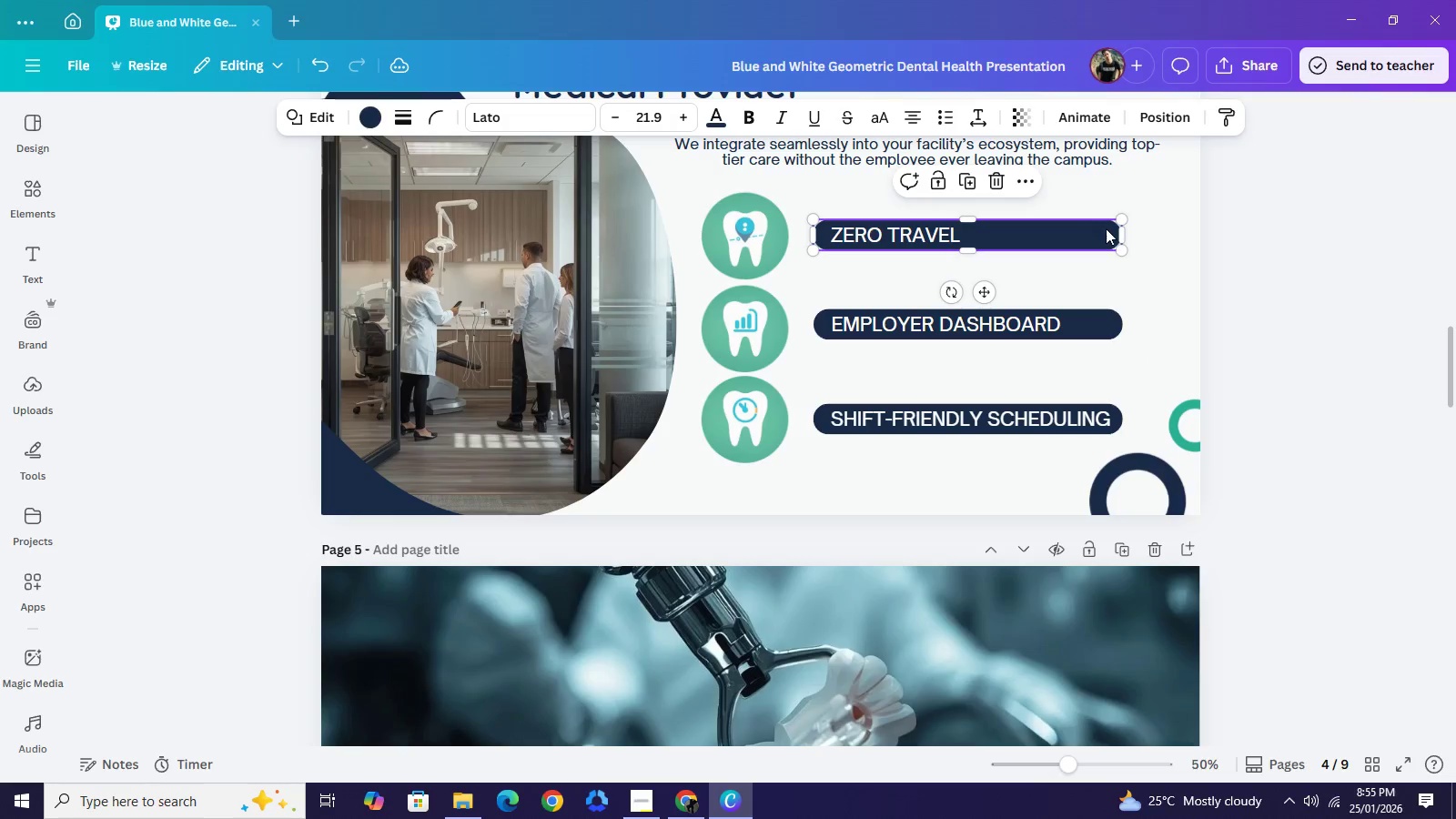 
left_click([1098, 232])
 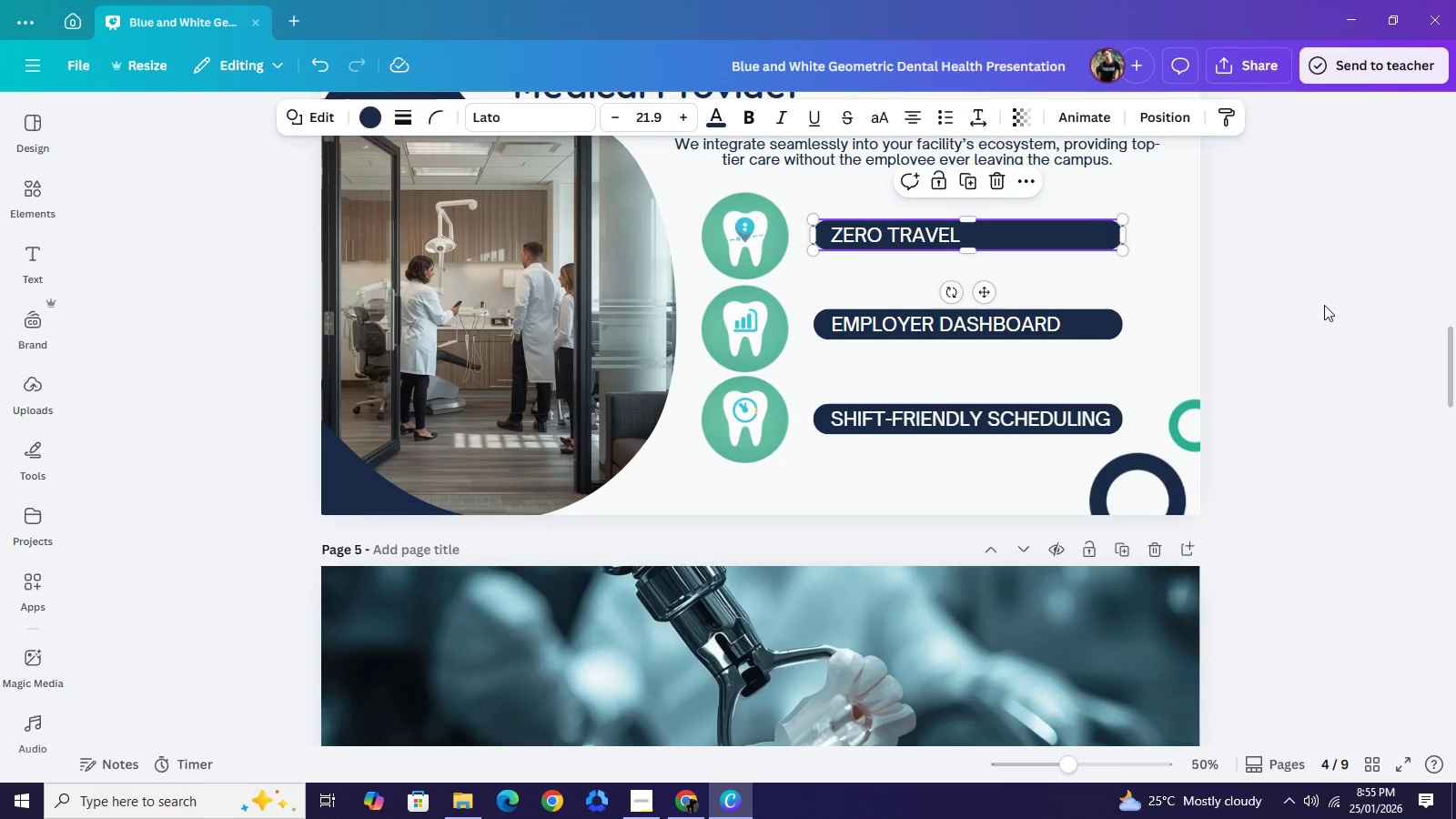 
double_click([1316, 300])
 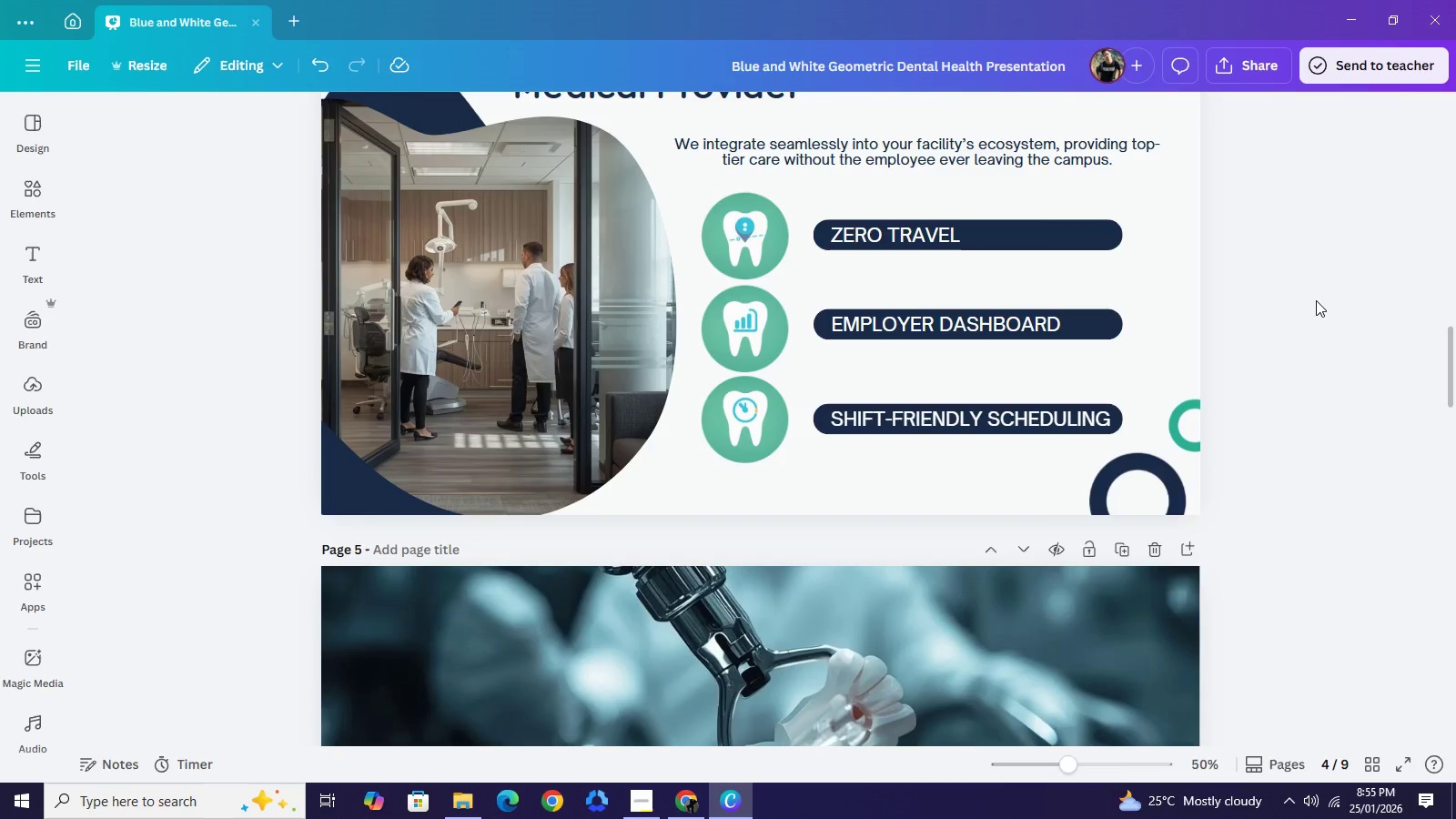 
left_click([1316, 300])
 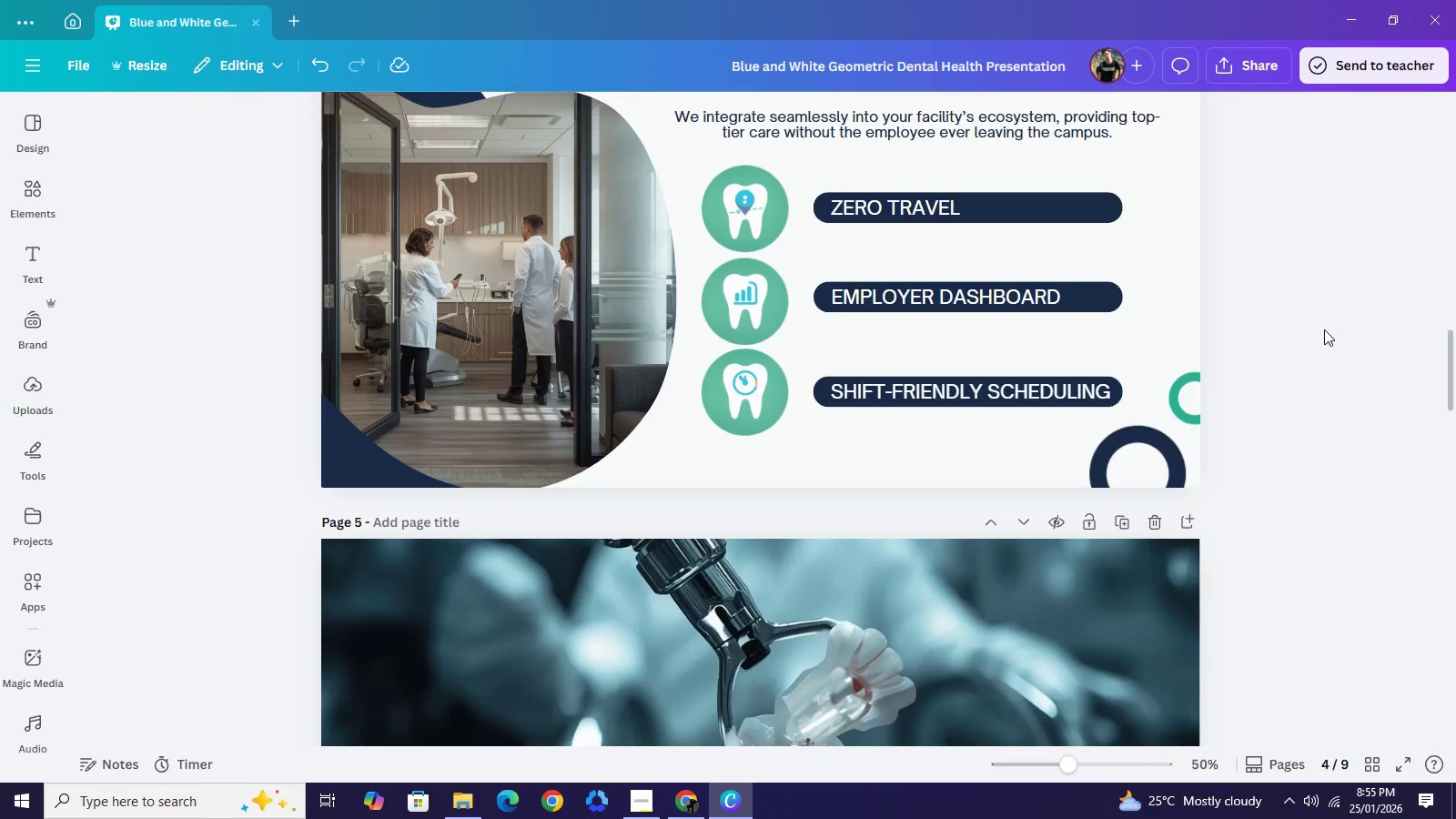 
scroll: coordinate [1324, 330], scroll_direction: down, amount: 7.0
 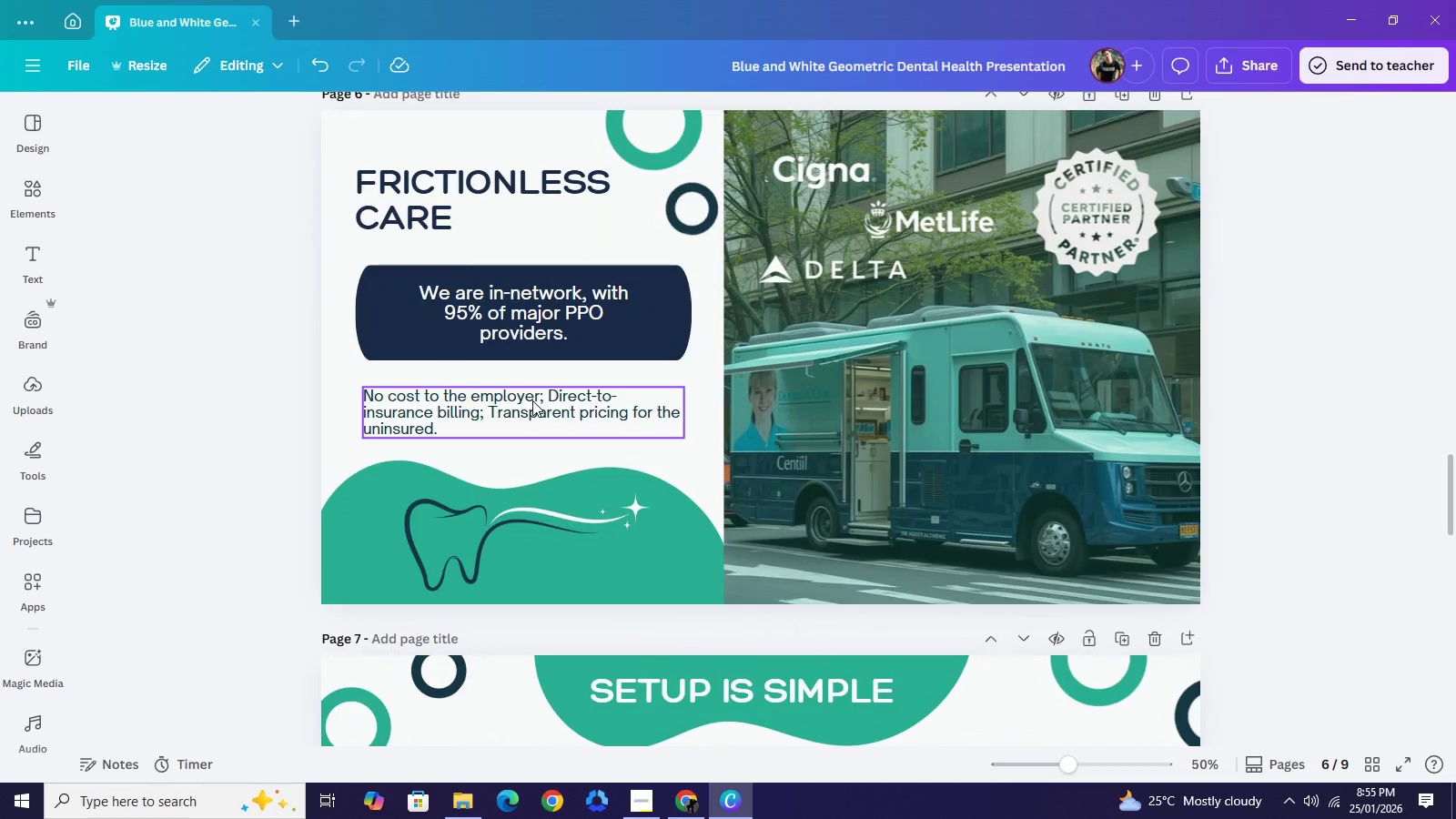 
left_click([528, 410])
 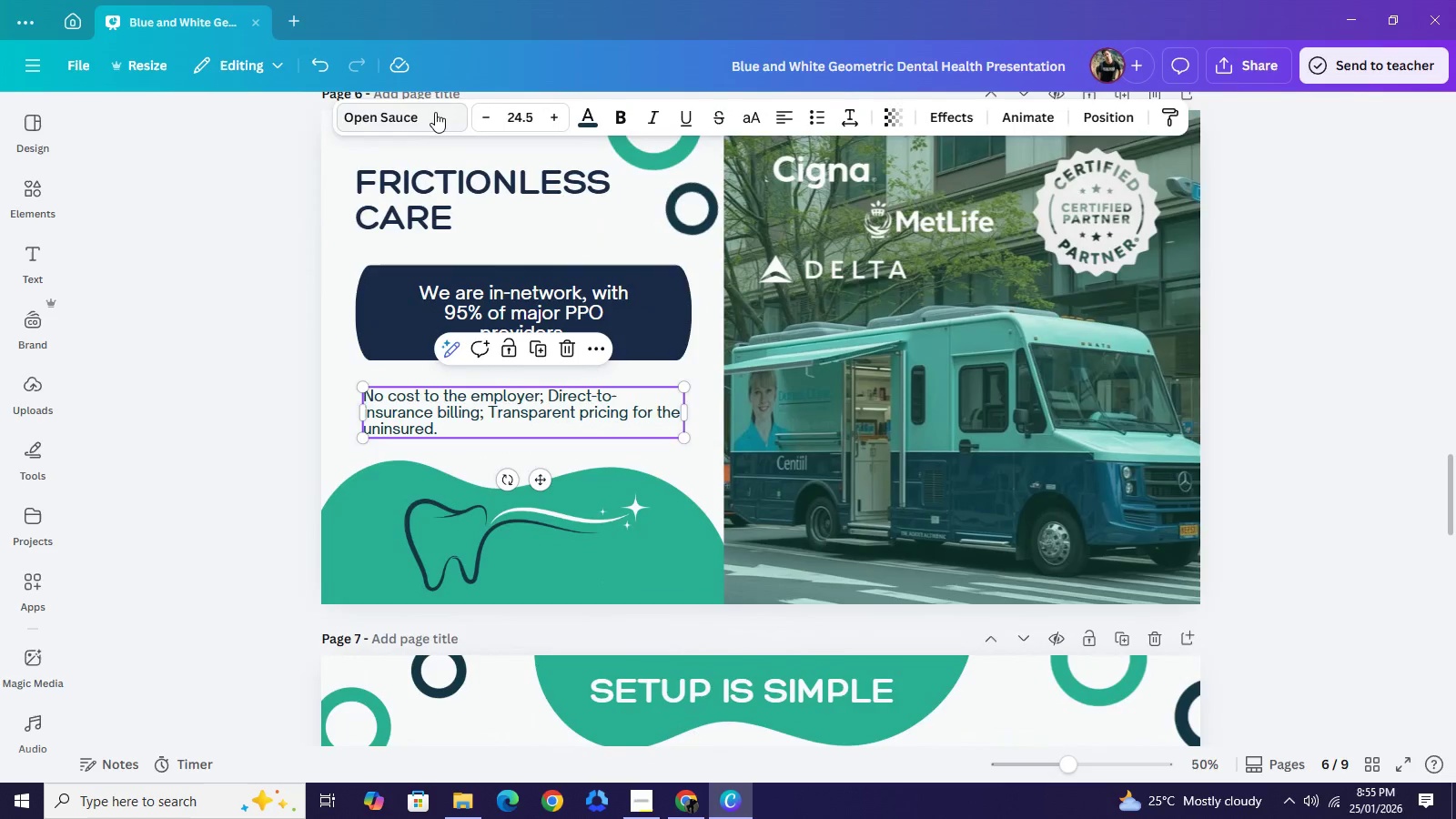 
left_click([435, 112])
 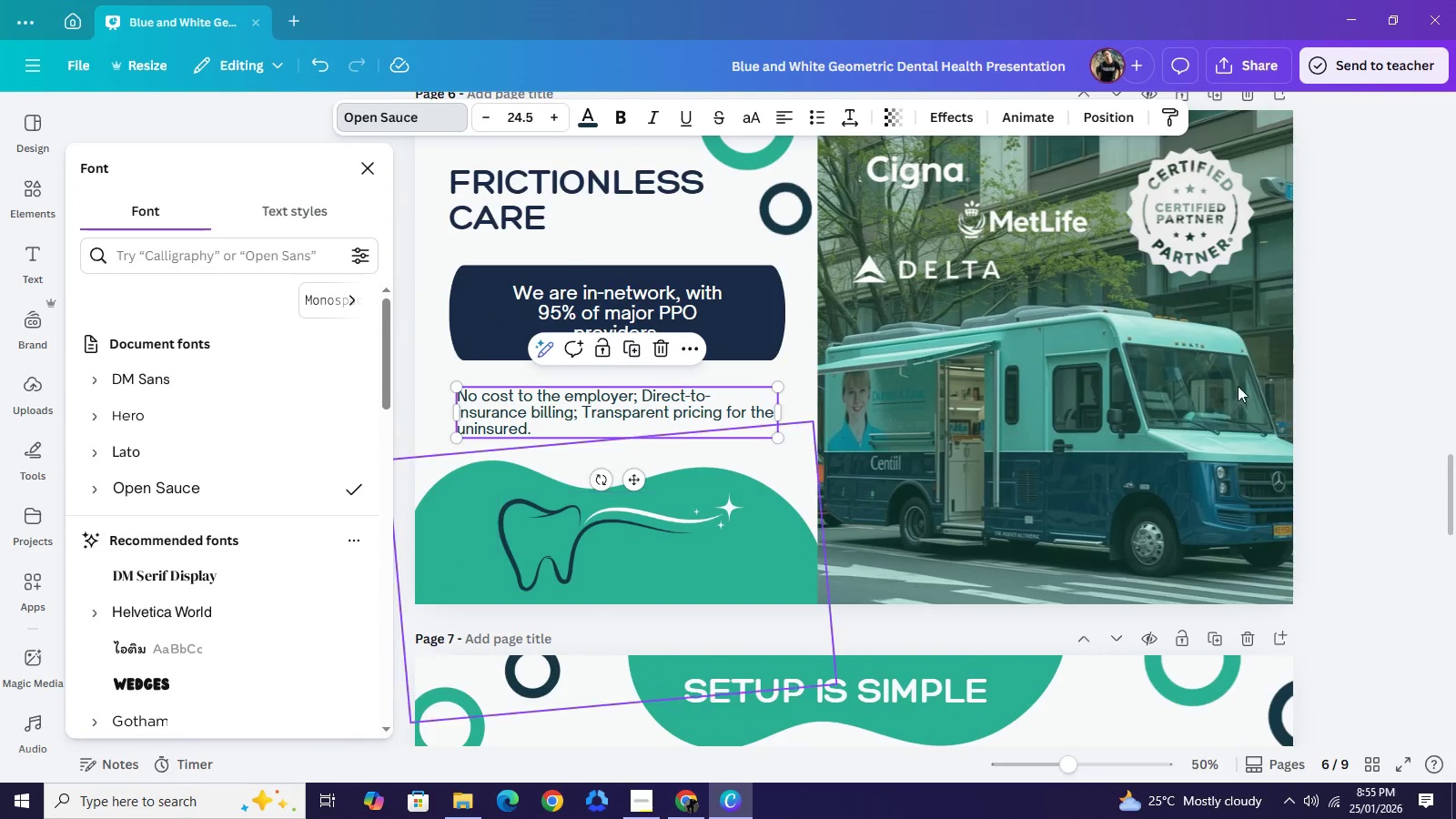 
left_click([1353, 361])
 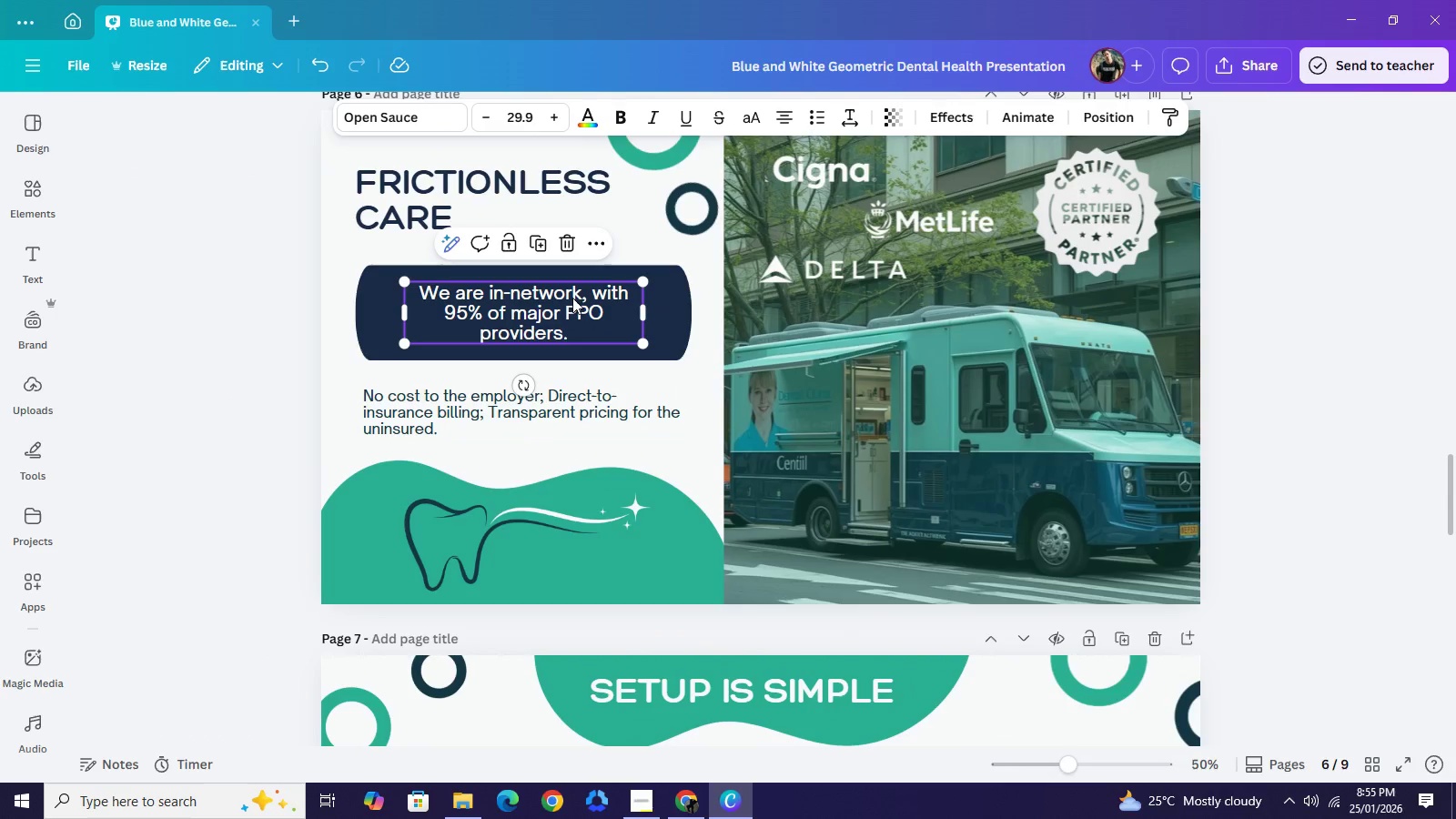 
left_click([572, 298])
 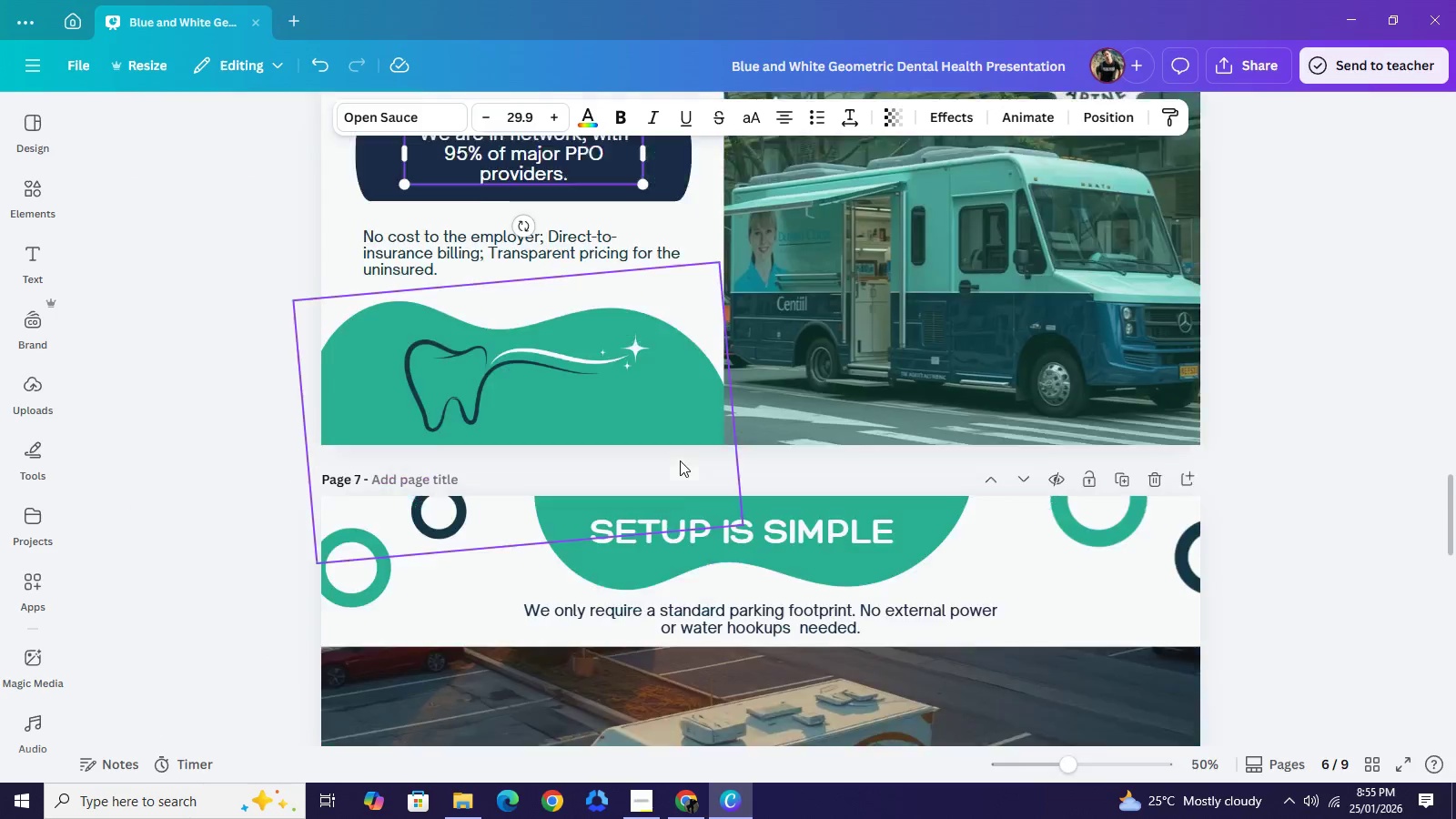 
scroll: coordinate [680, 460], scroll_direction: down, amount: 3.0
 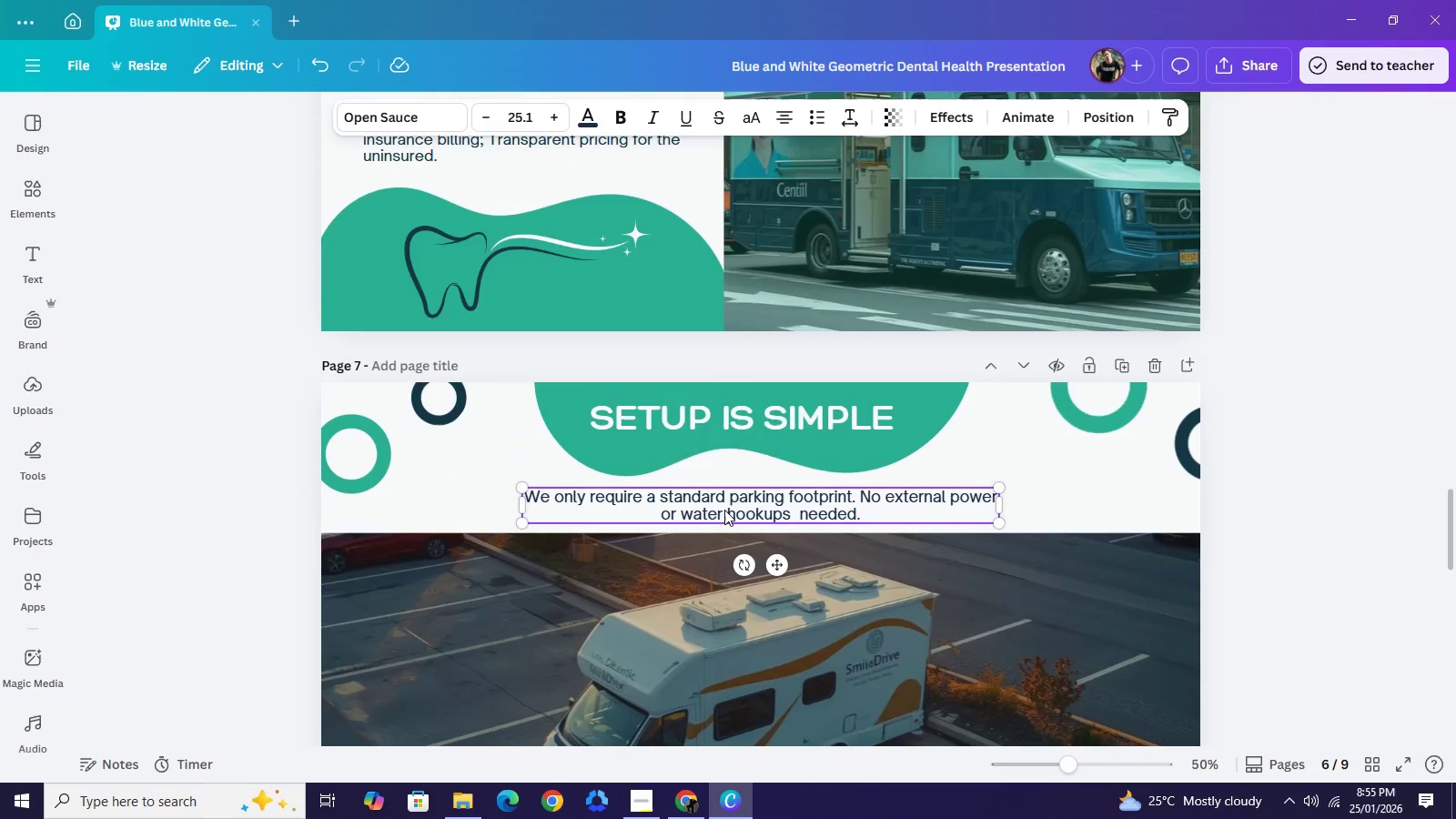 
left_click([724, 510])
 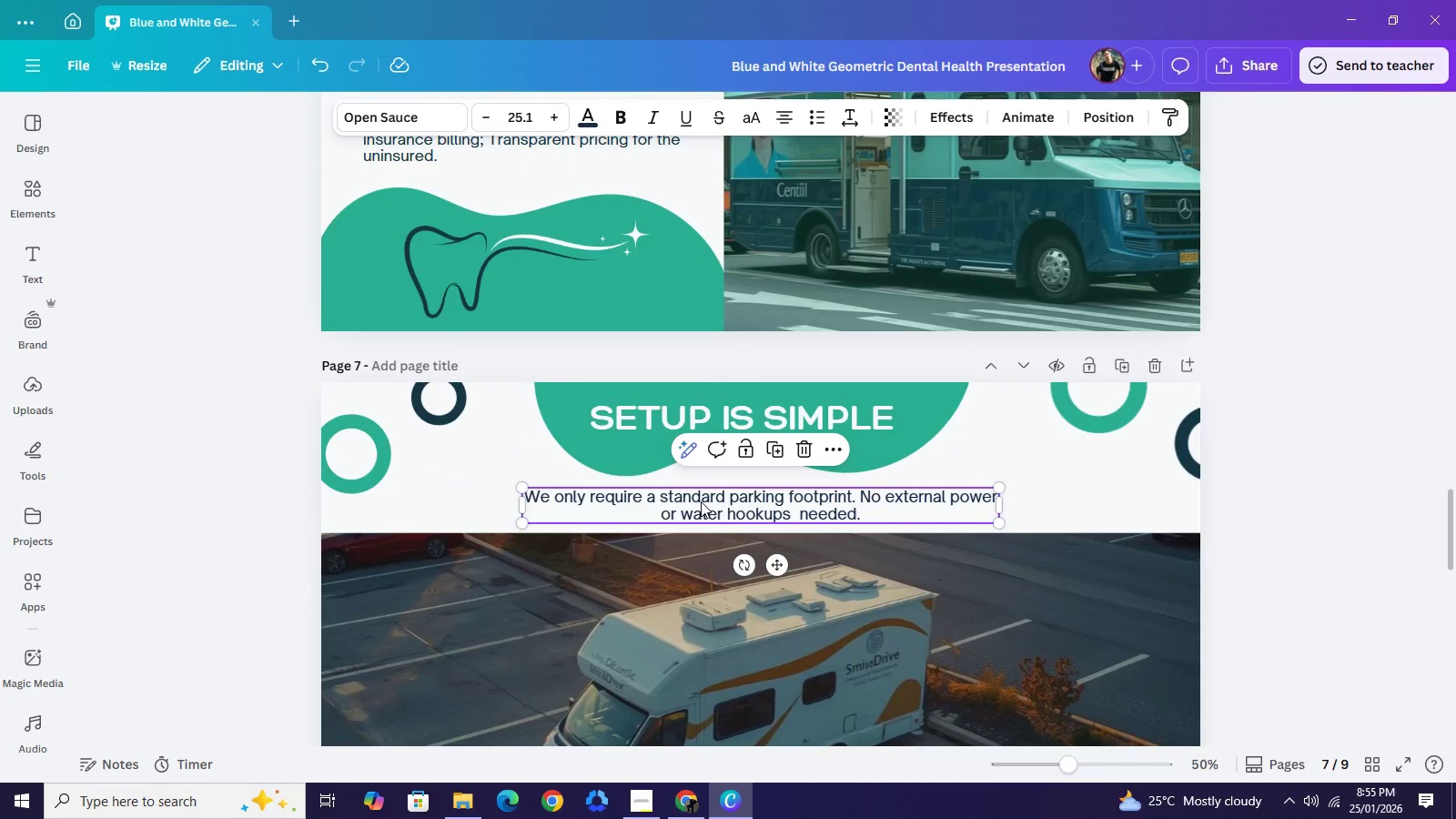 
scroll: coordinate [680, 494], scroll_direction: down, amount: 5.0
 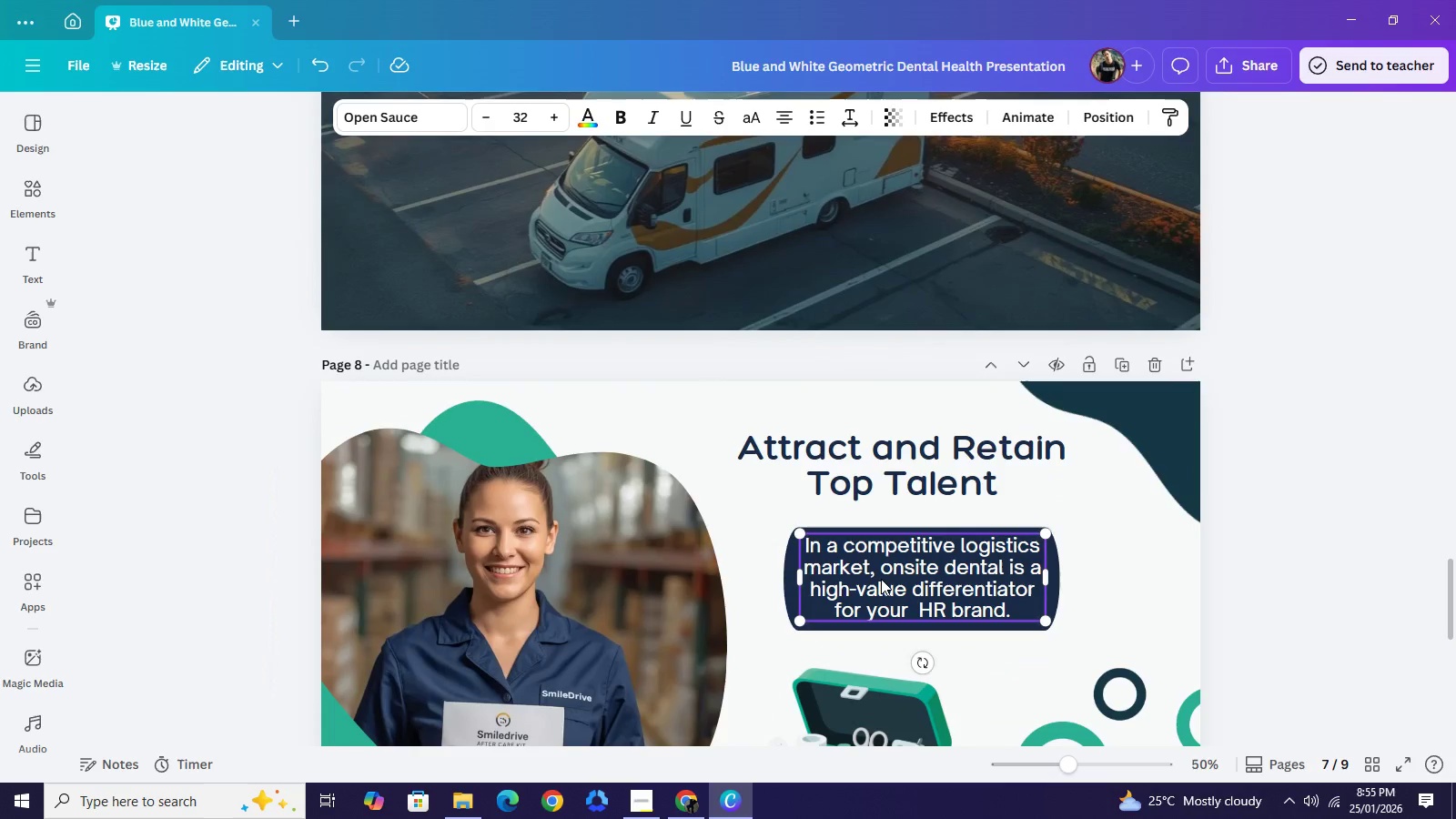 
left_click([881, 579])
 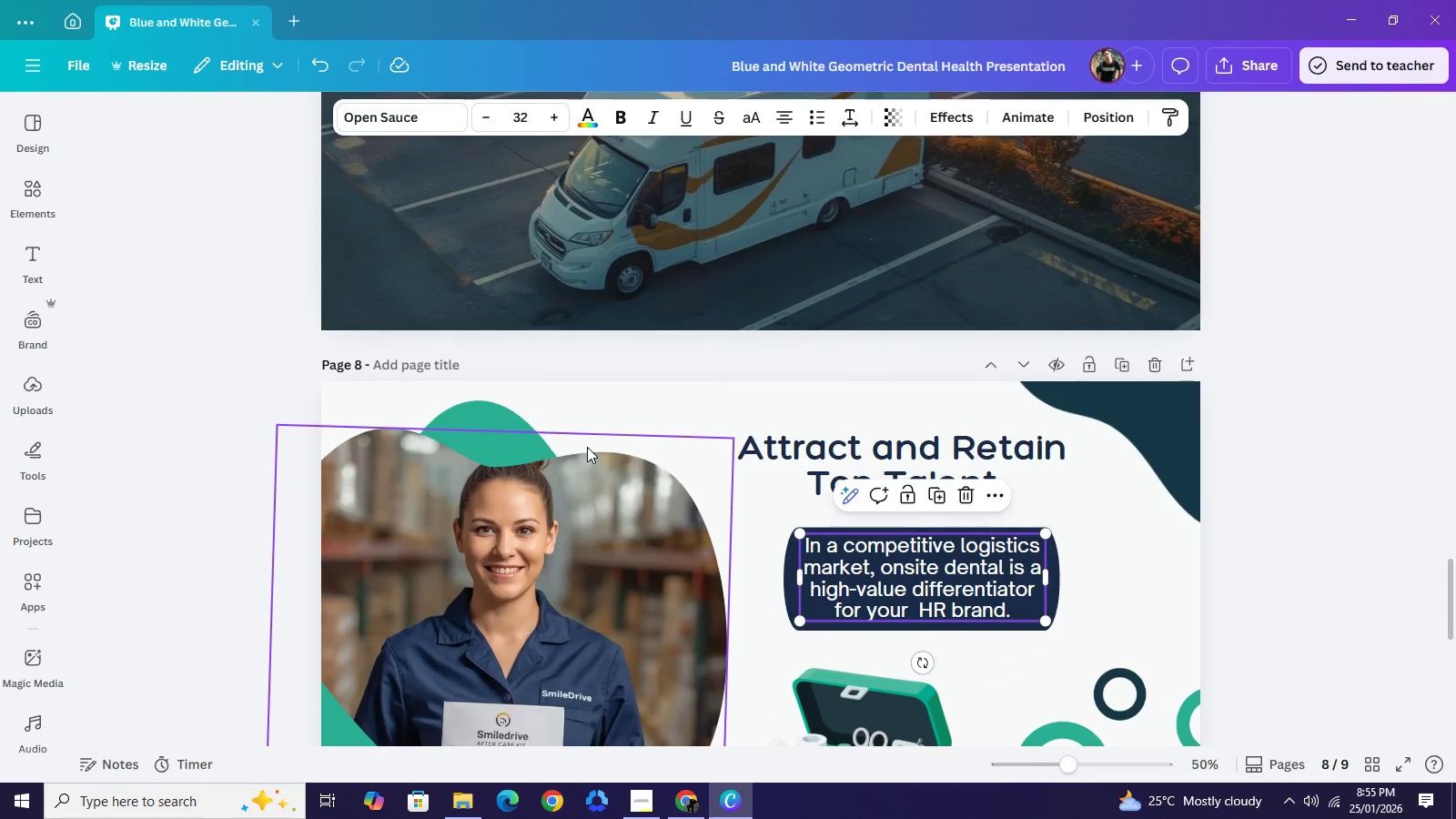 
scroll: coordinate [590, 448], scroll_direction: down, amount: 9.0
 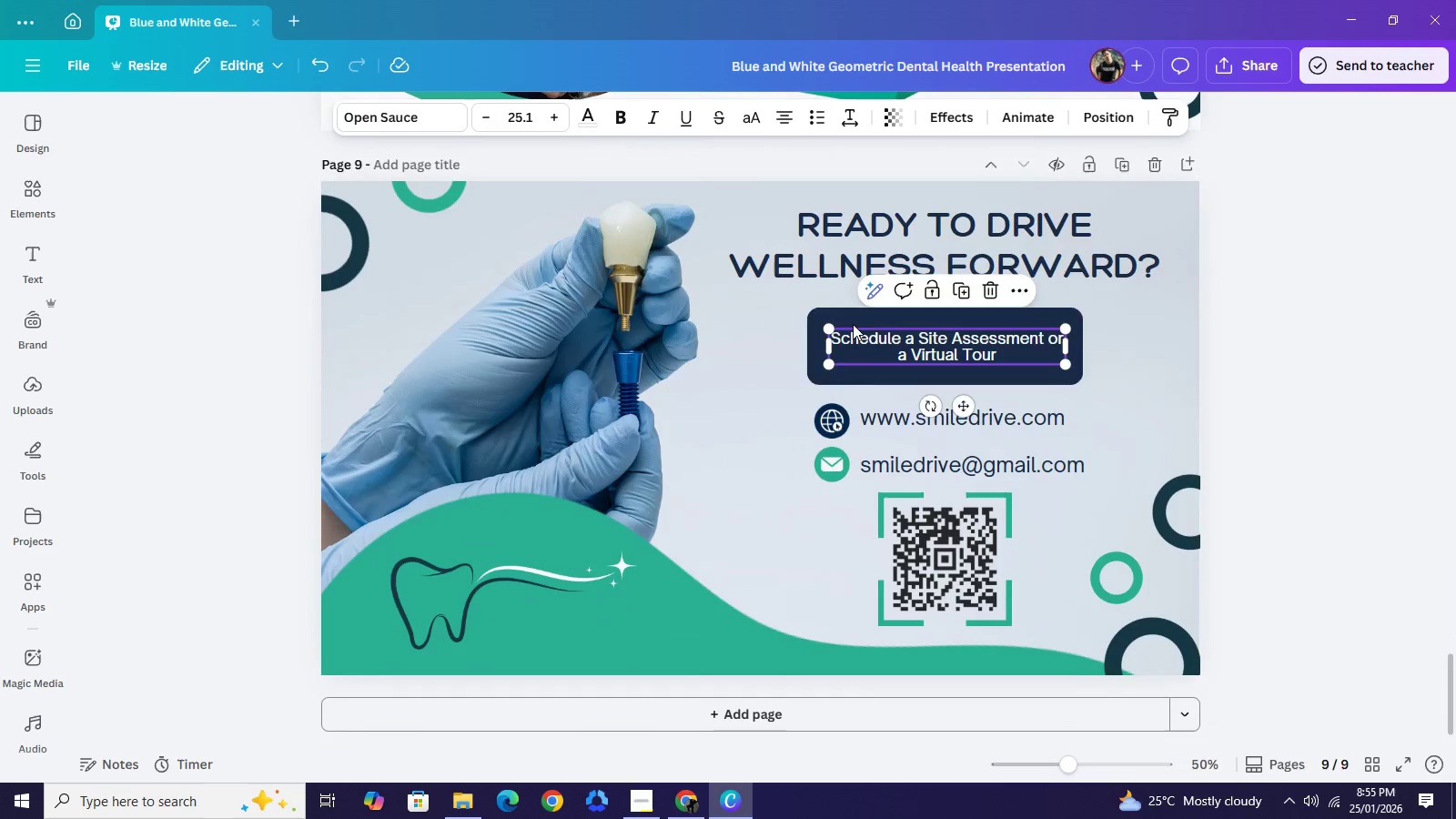 
left_click([872, 356])
 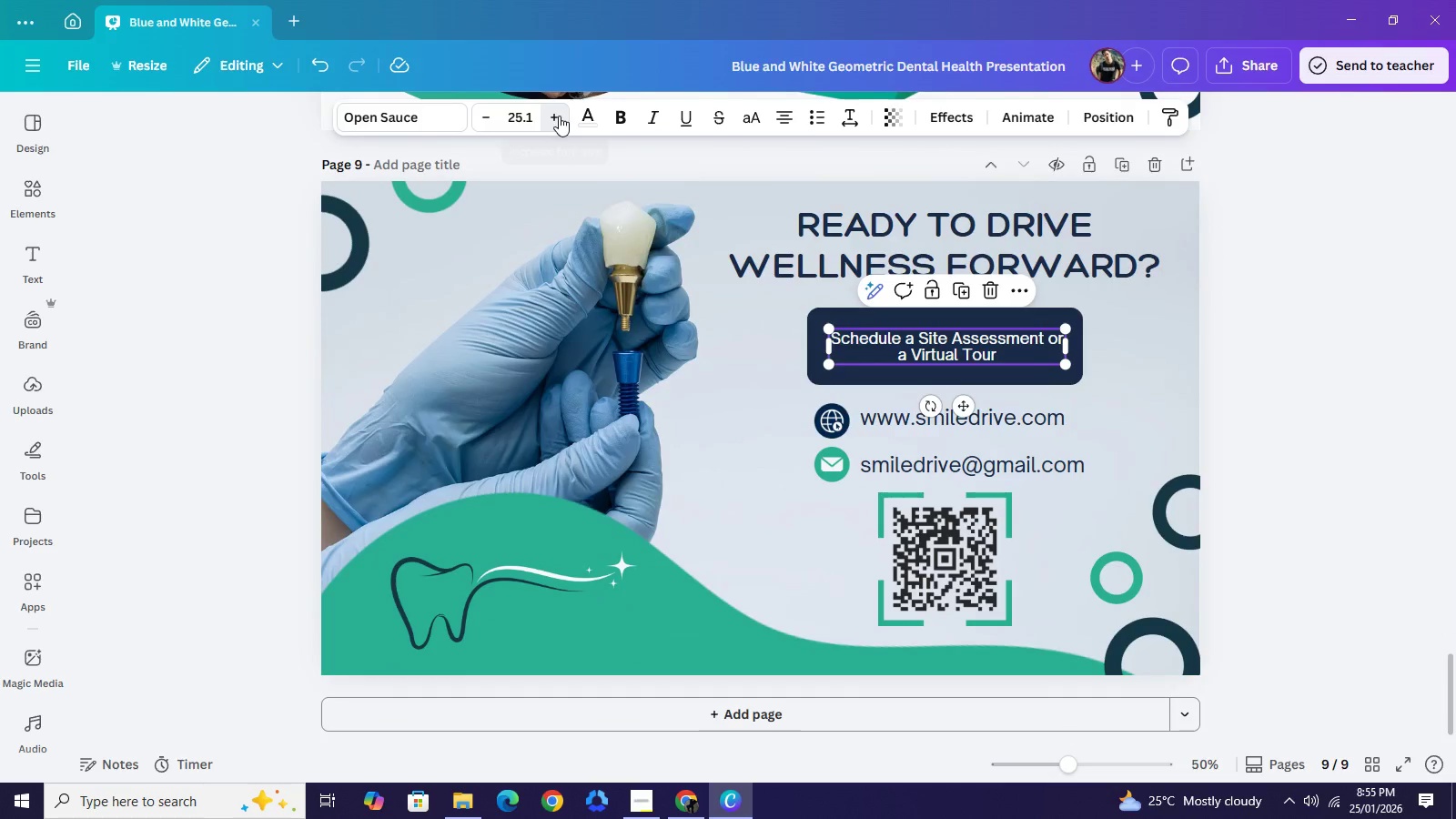 
left_click([559, 116])
 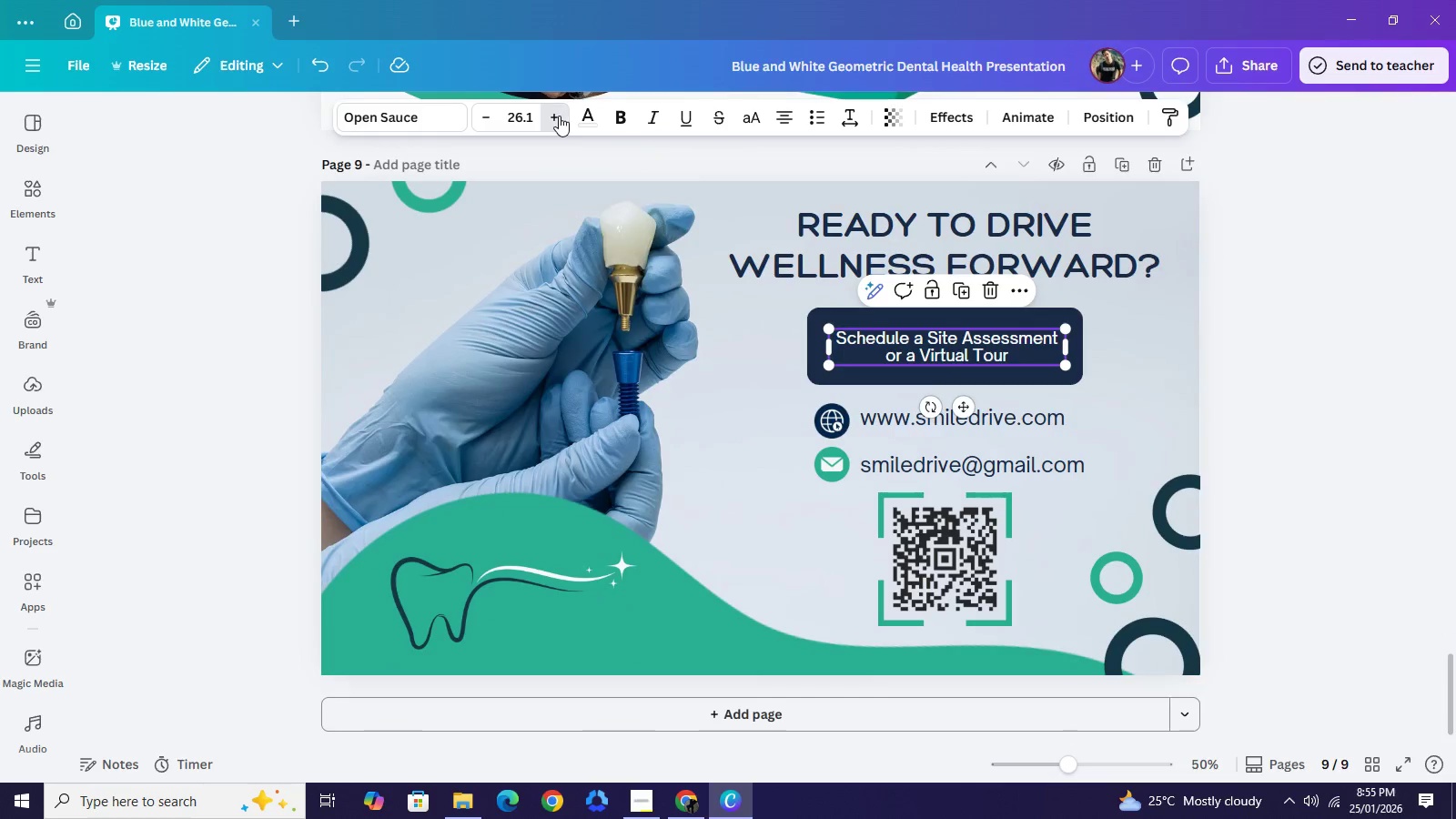 
left_click([559, 116])
 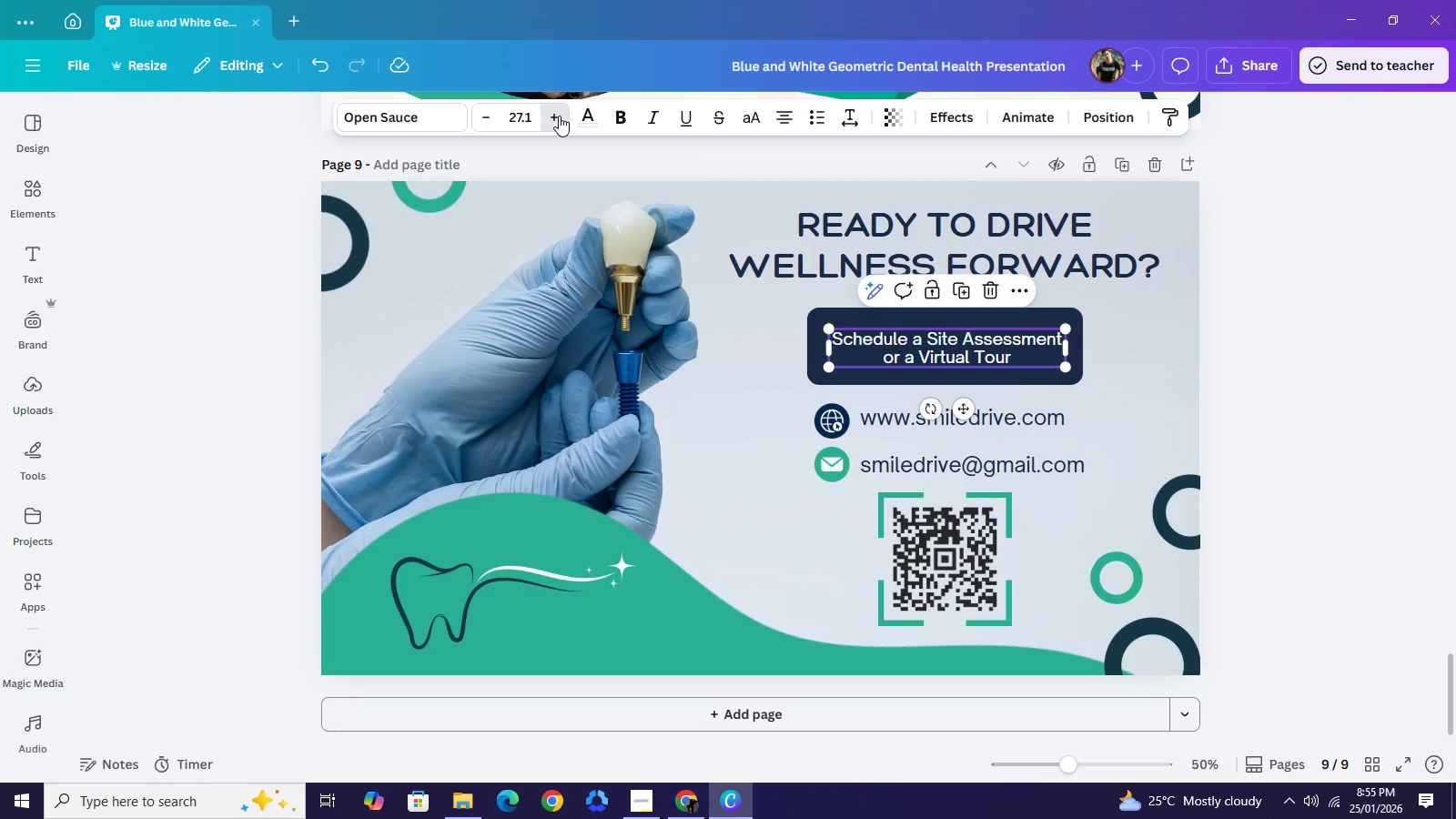 
left_click([559, 116])
 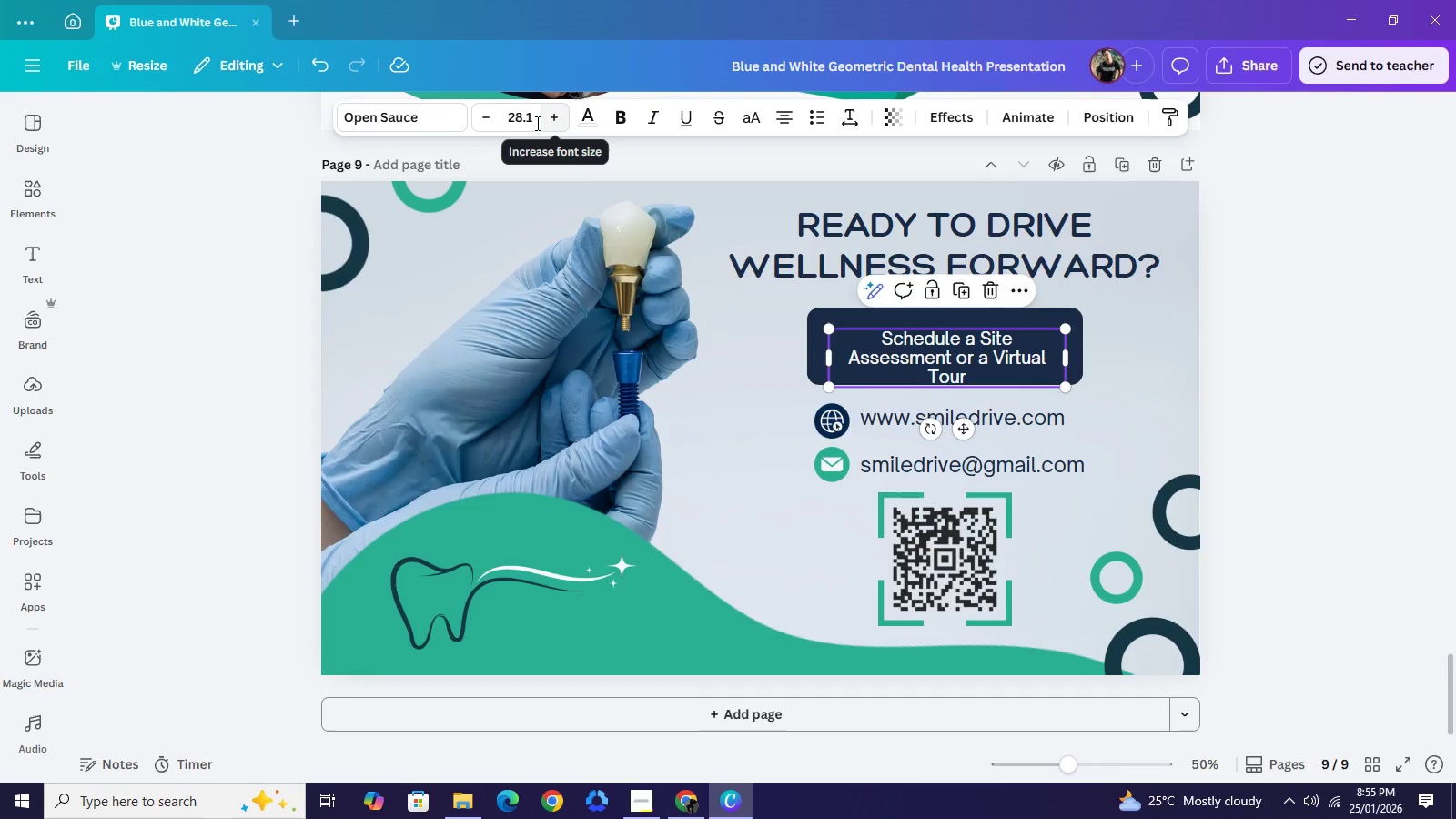 
left_click([484, 123])
 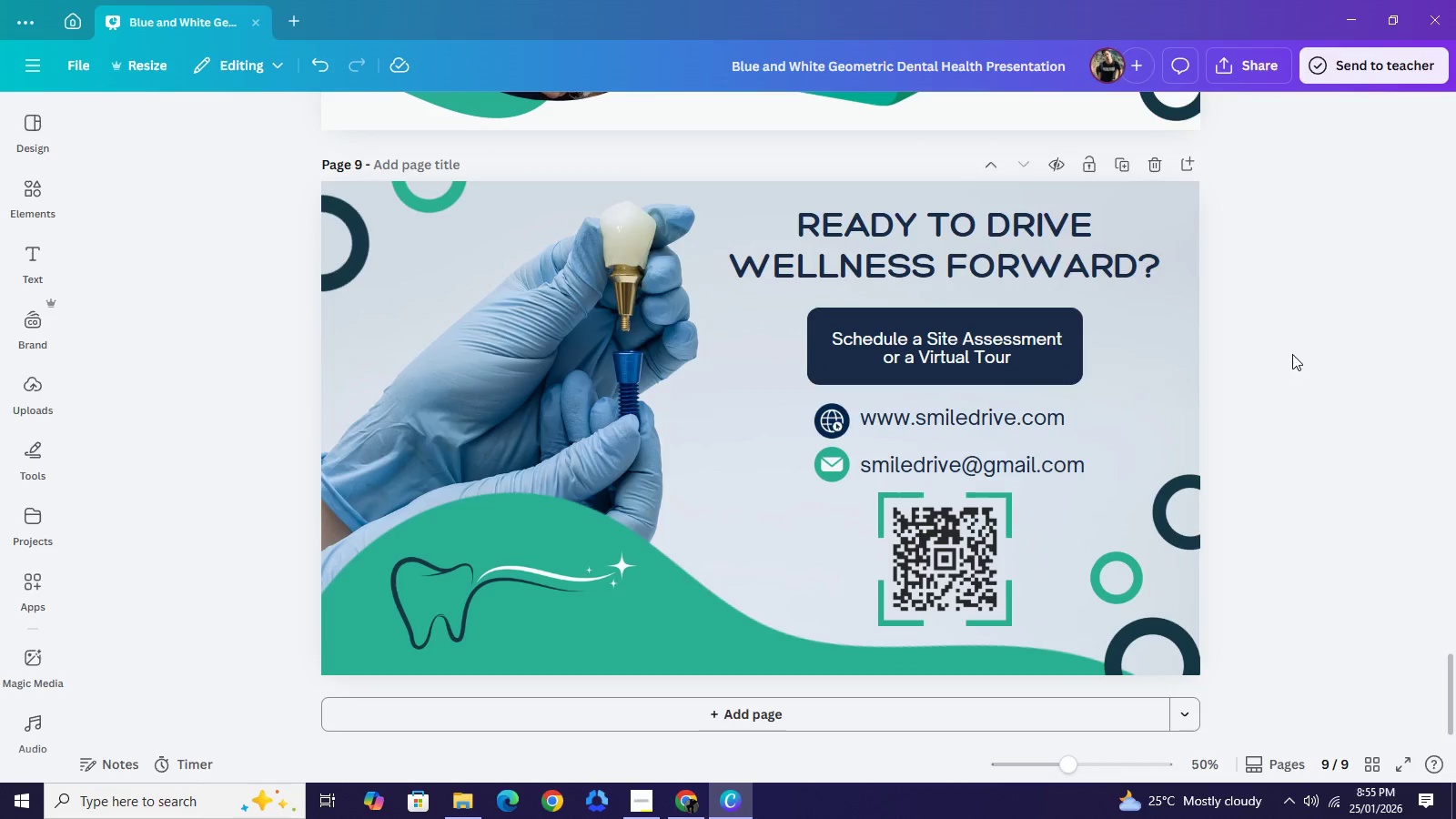 
left_click([1310, 331])
 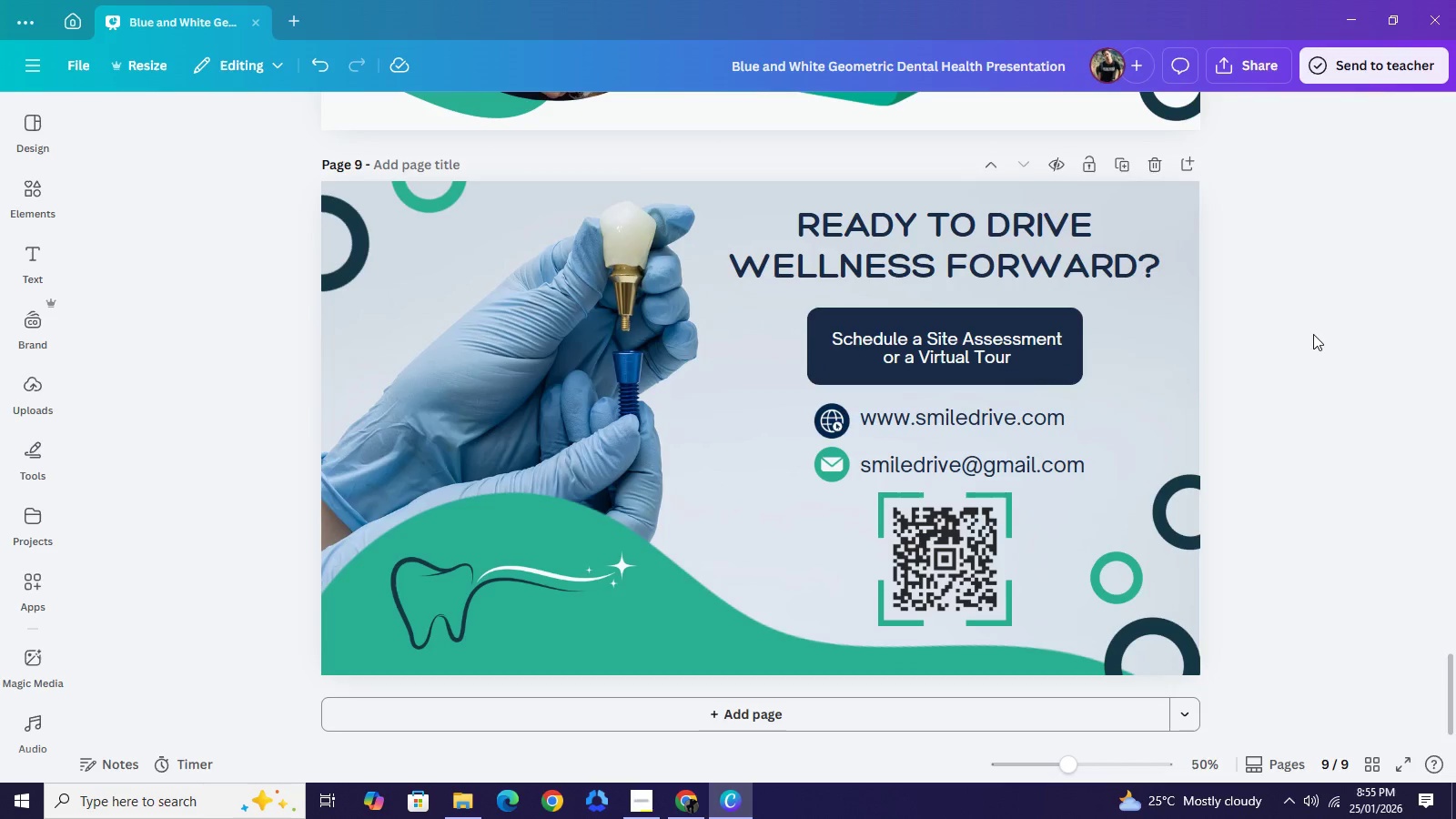 
scroll: coordinate [1313, 334], scroll_direction: down, amount: 1.0
 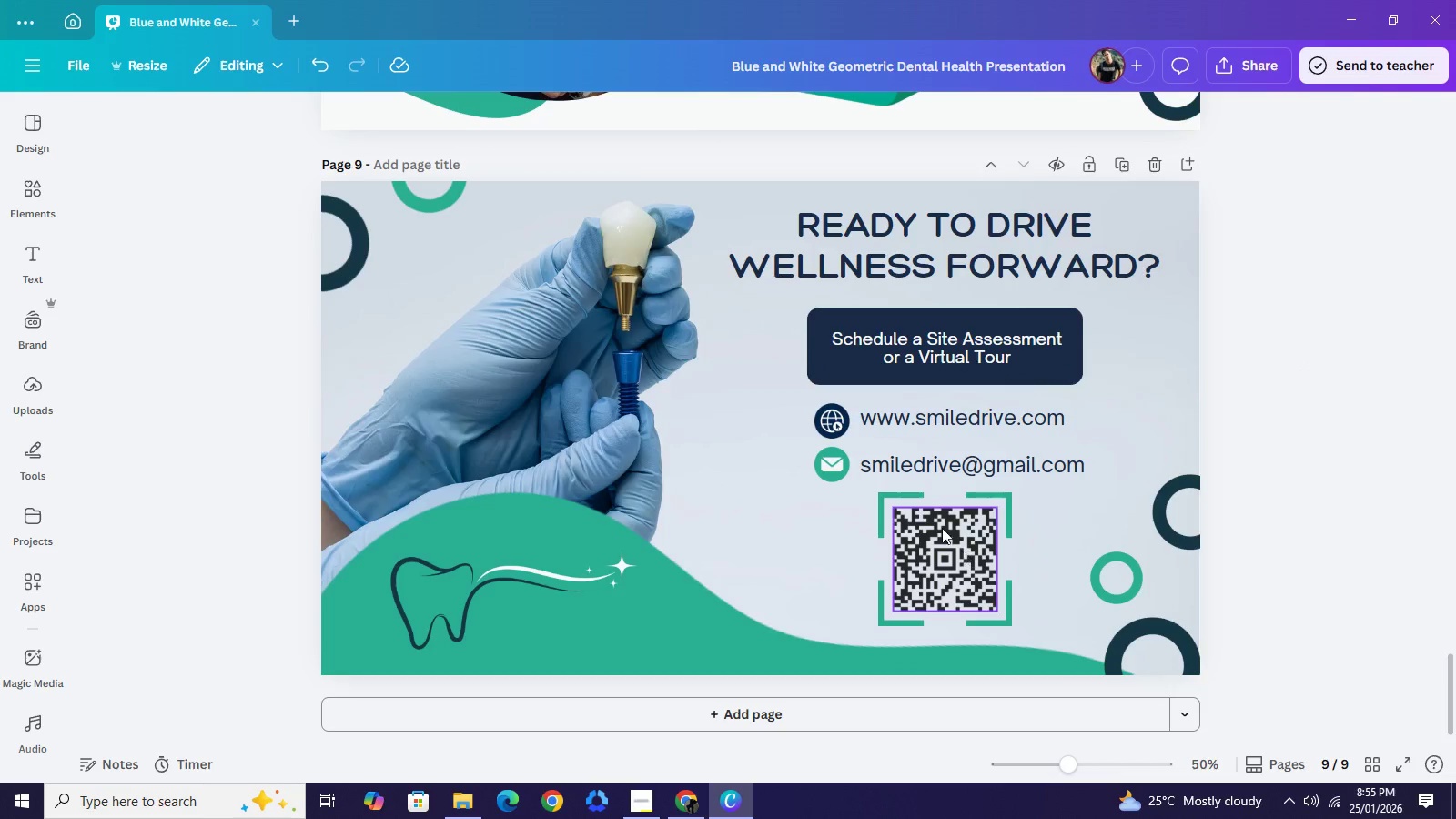 
left_click([961, 549])
 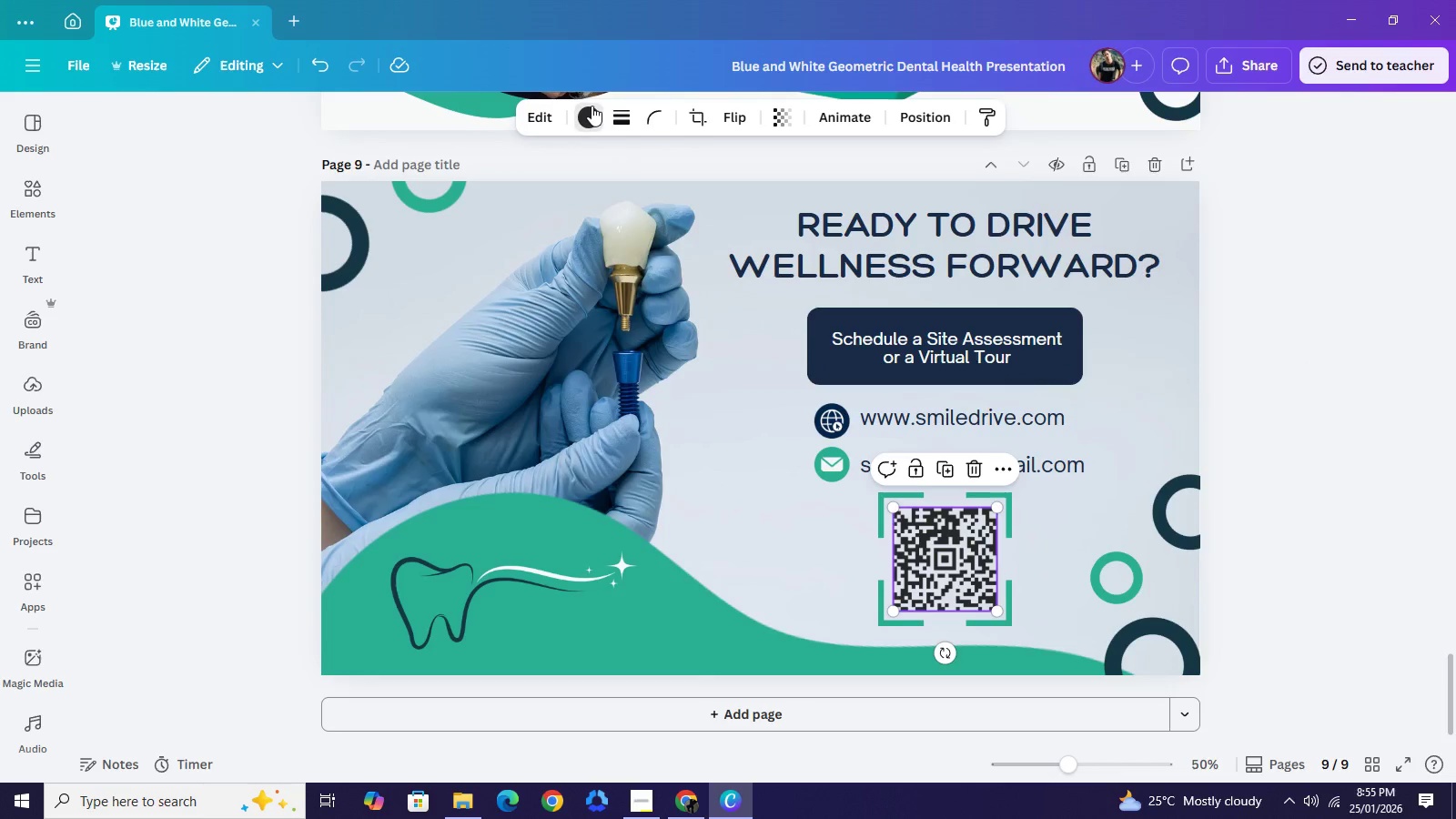 
left_click([592, 106])
 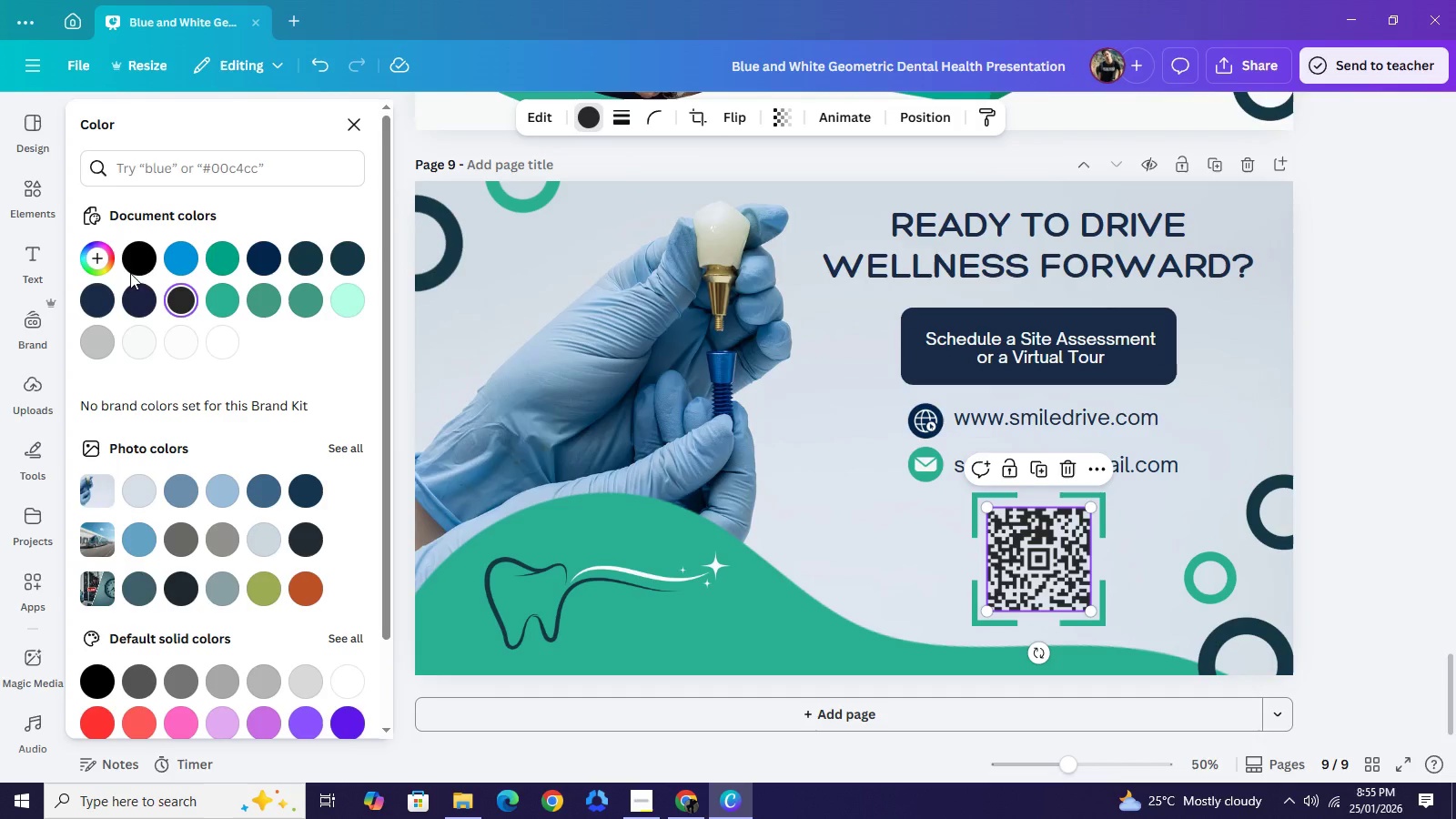 
left_click([147, 261])
 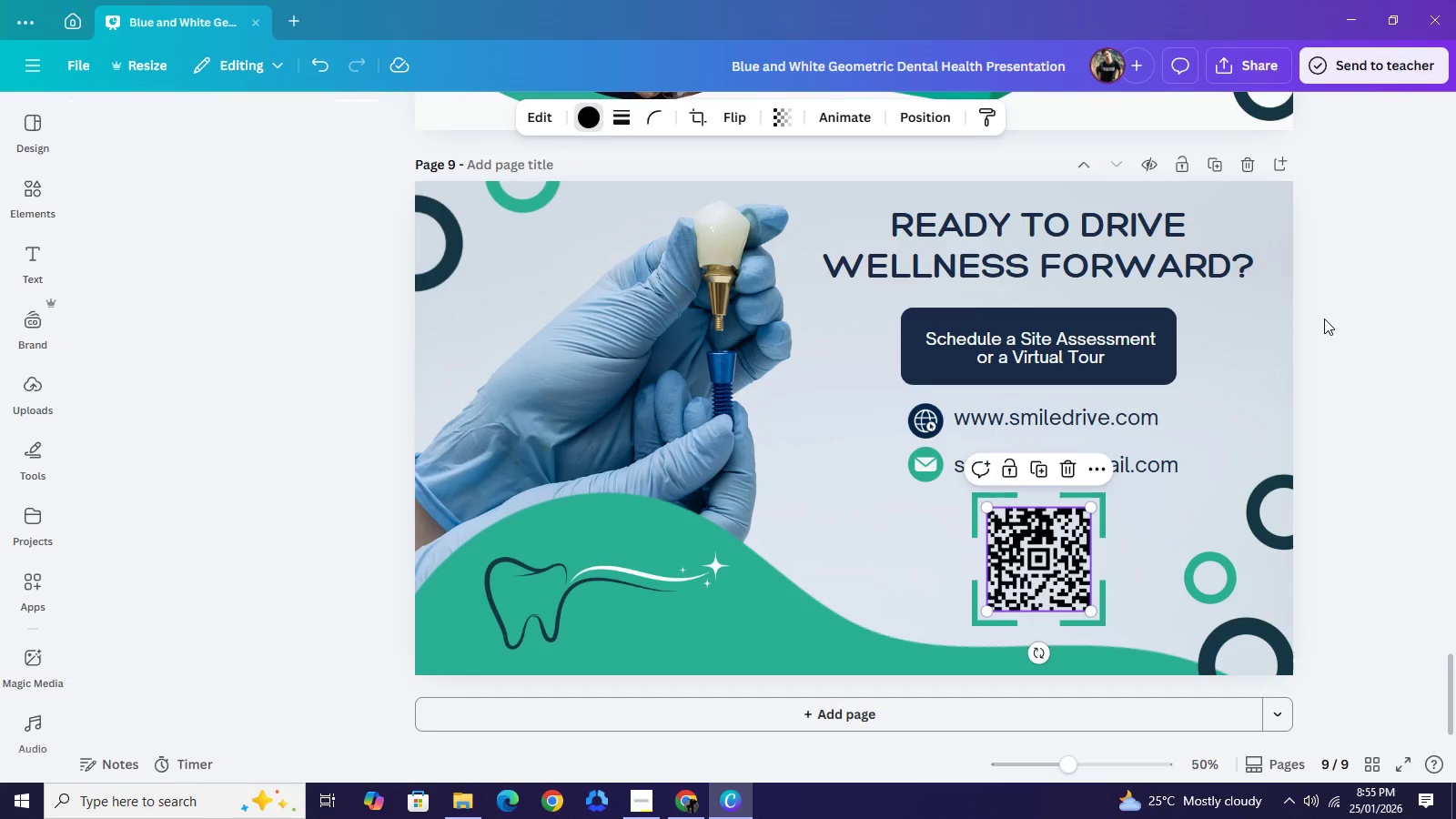 
double_click([1324, 318])
 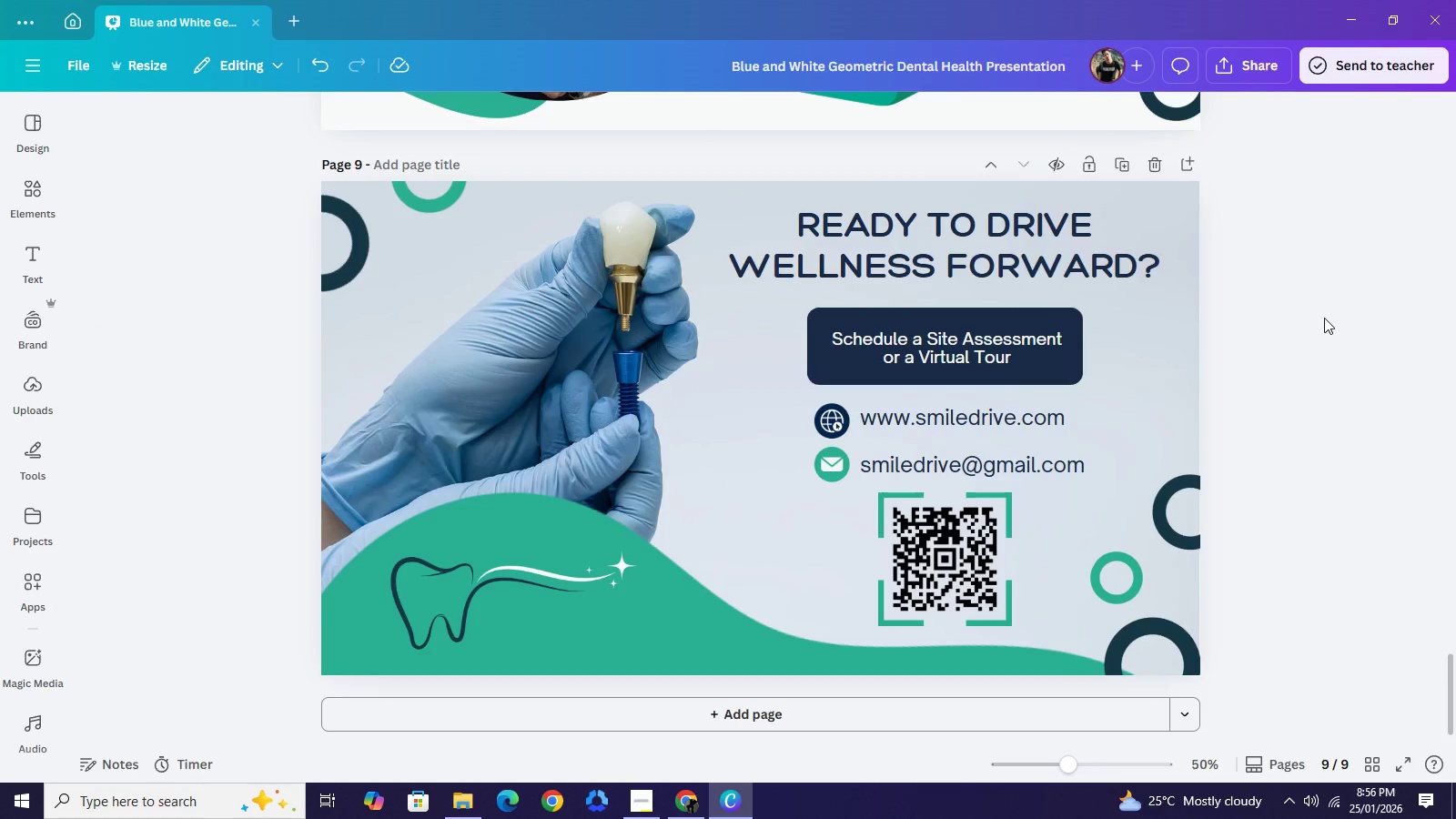 
left_click([1324, 318])
 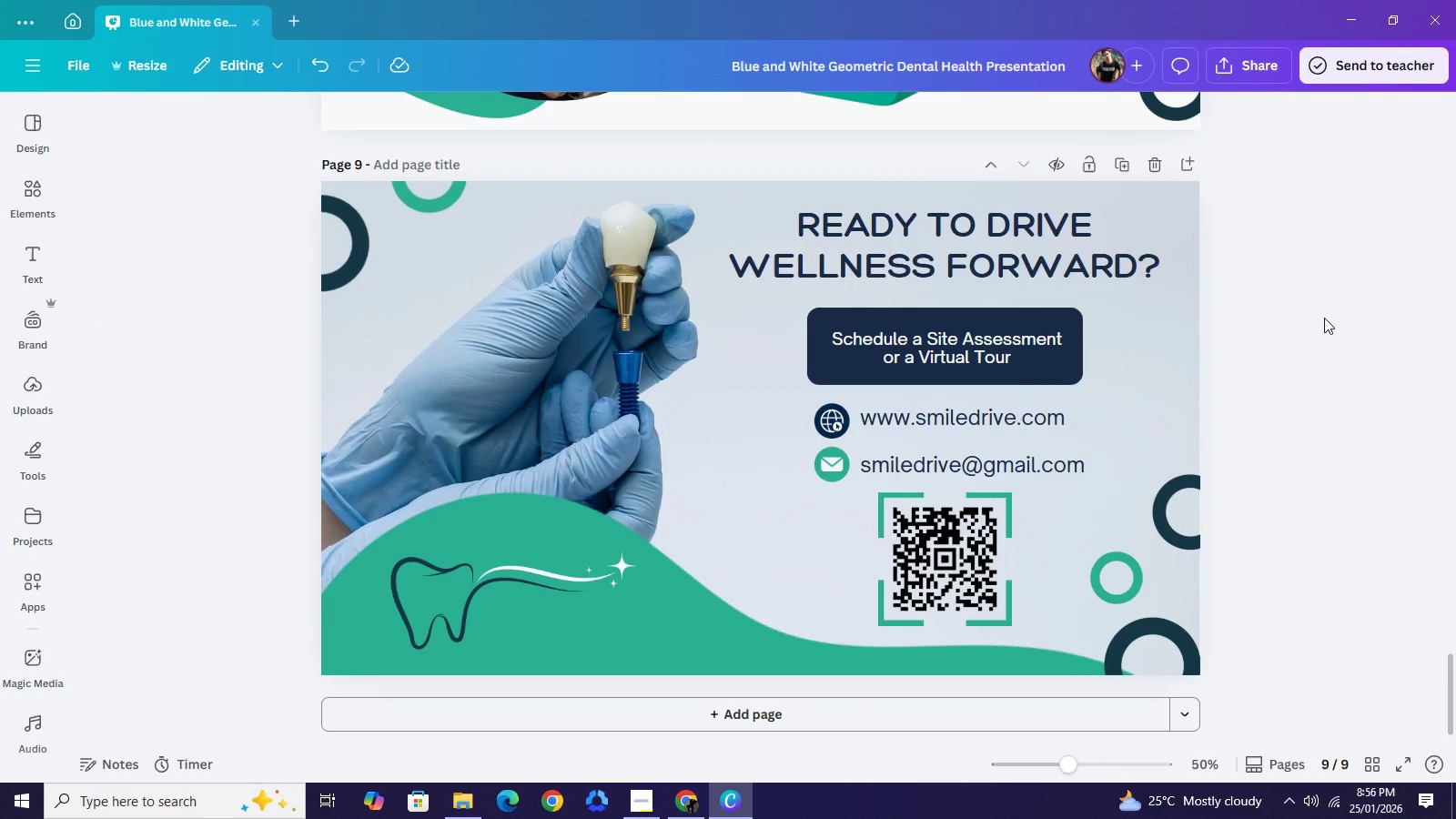 
wait(8.94)
 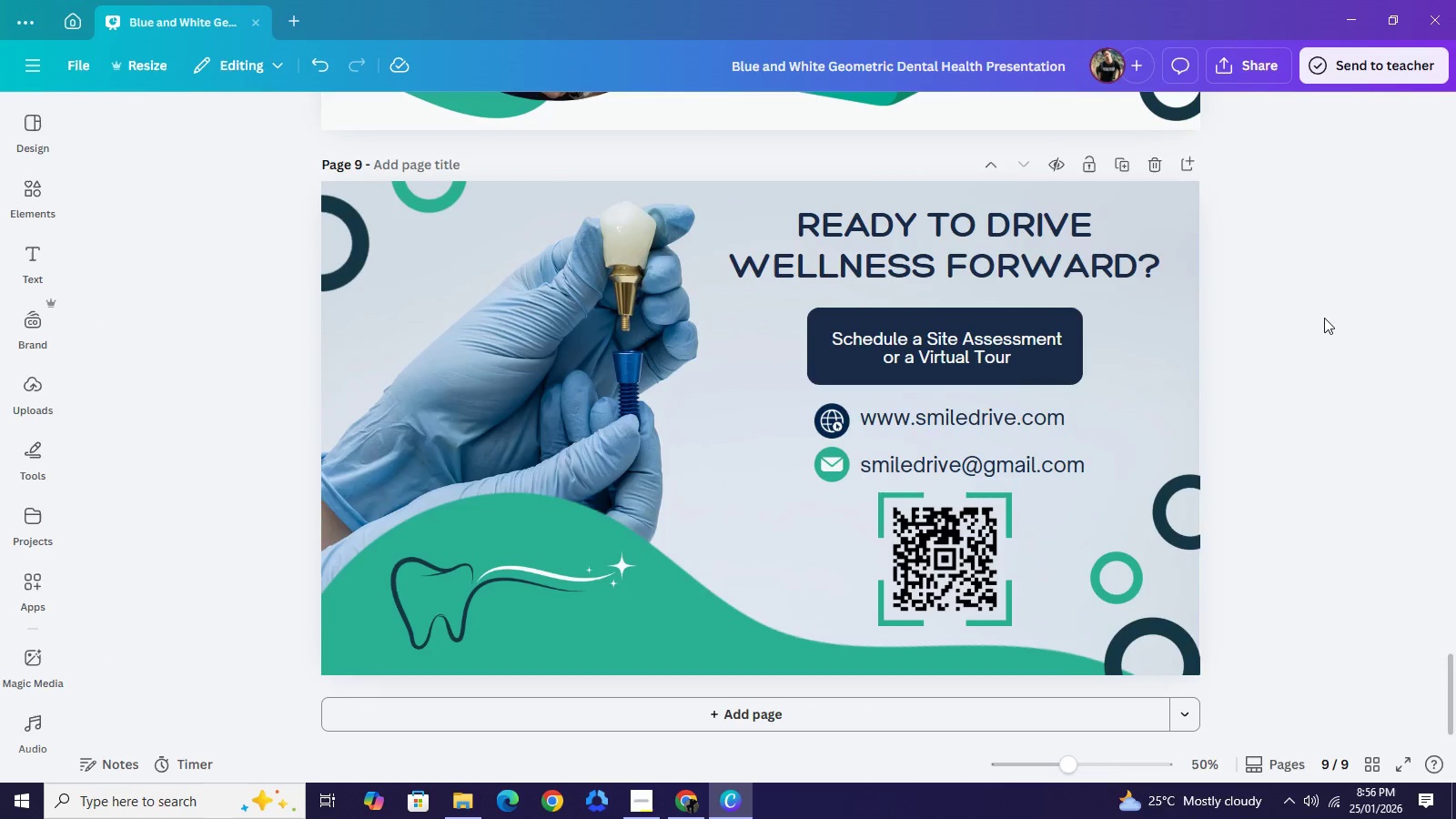 
left_click([1319, 318])
 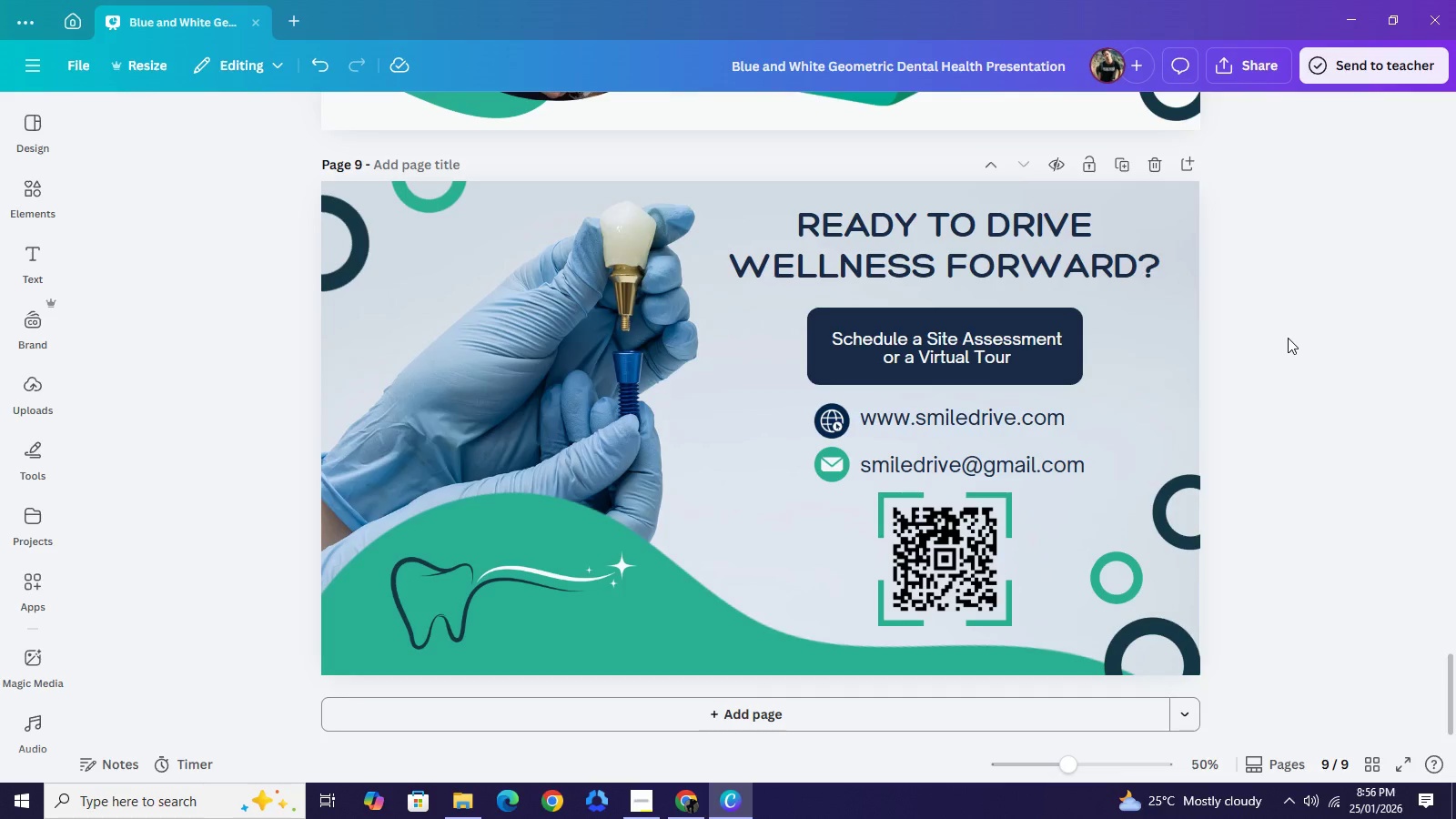 
scroll: coordinate [1288, 339], scroll_direction: up, amount: 1.0
 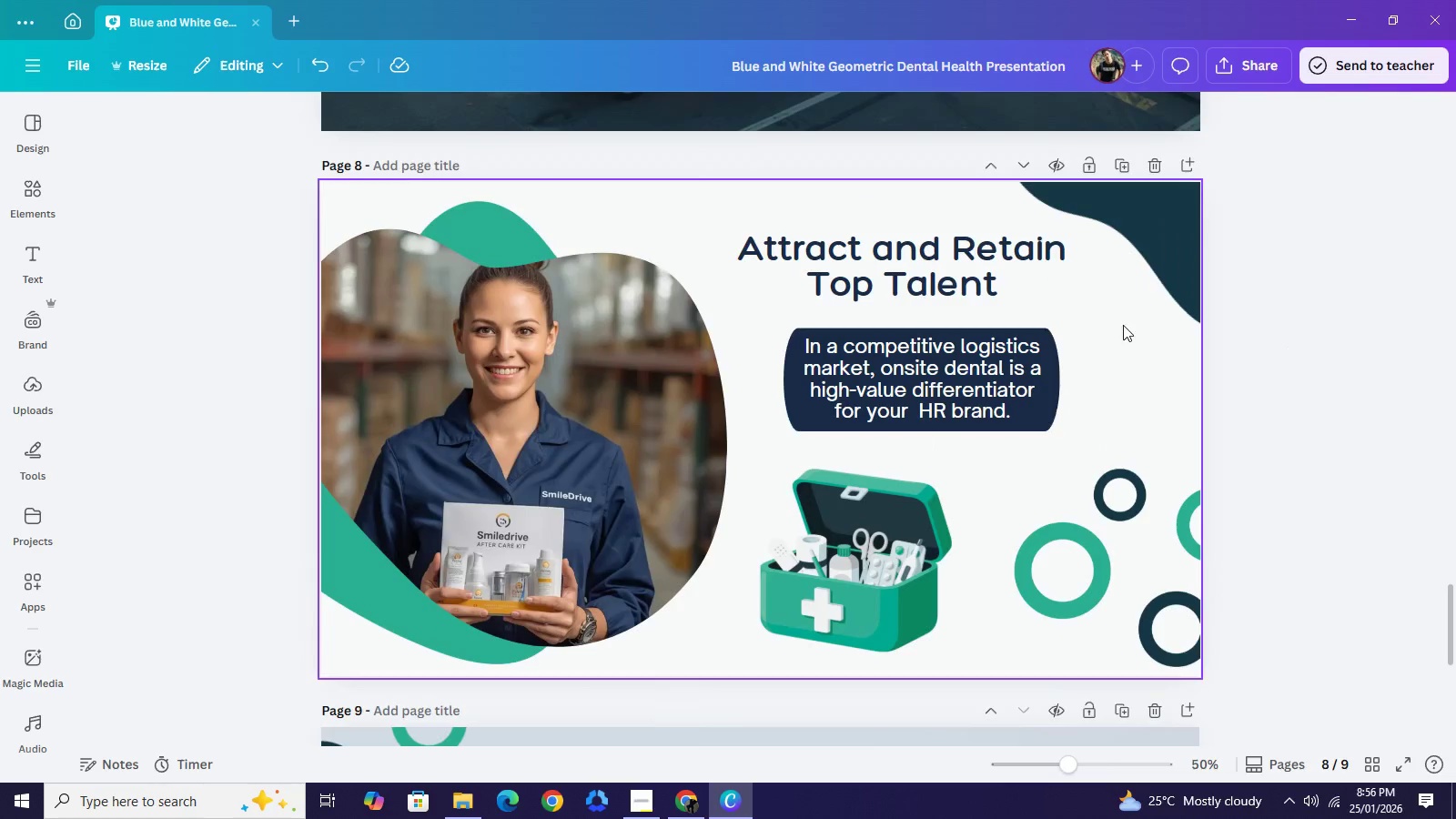 
left_click([1117, 328])
 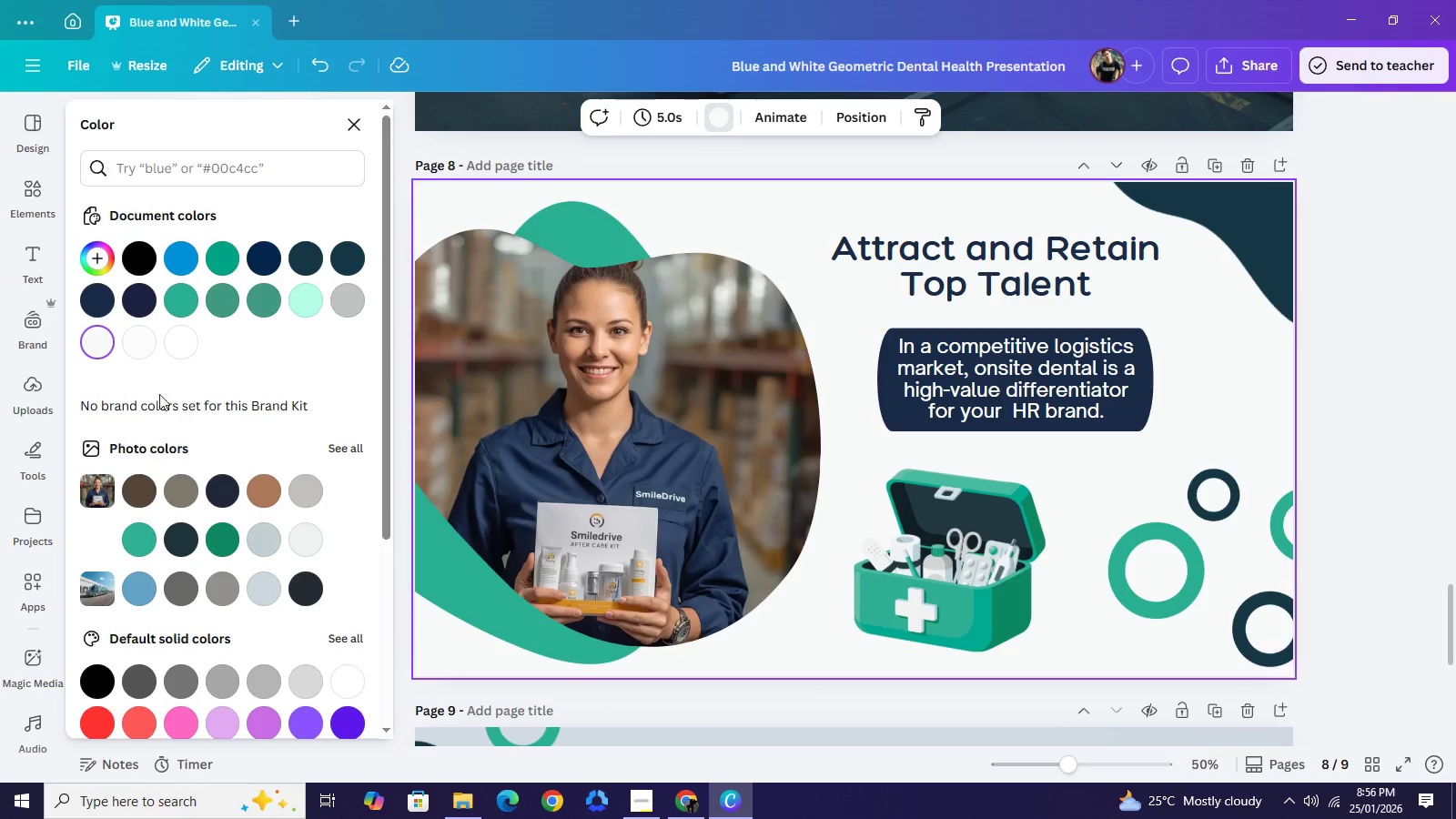 
left_click([147, 350])
 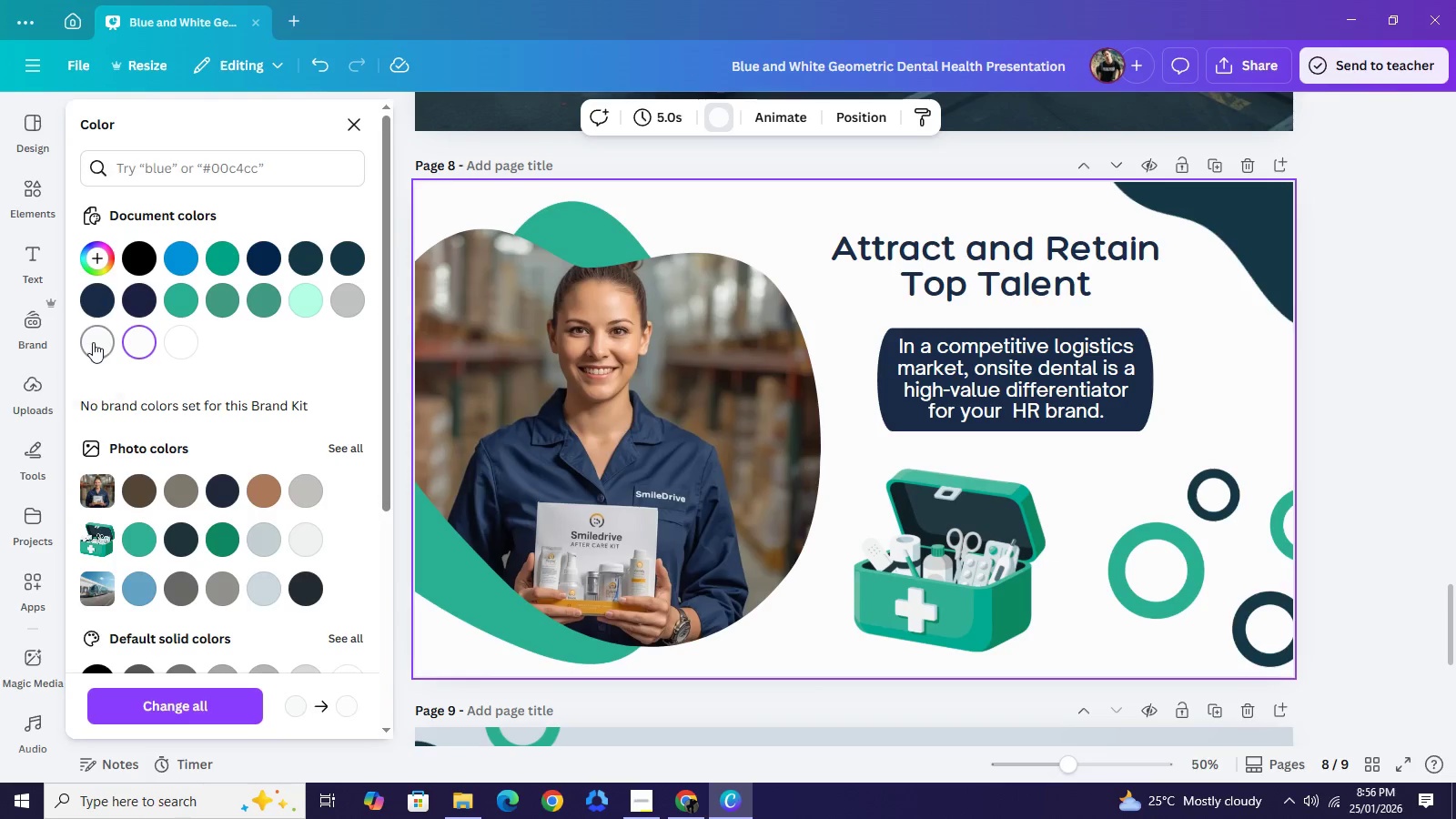 
left_click([91, 342])
 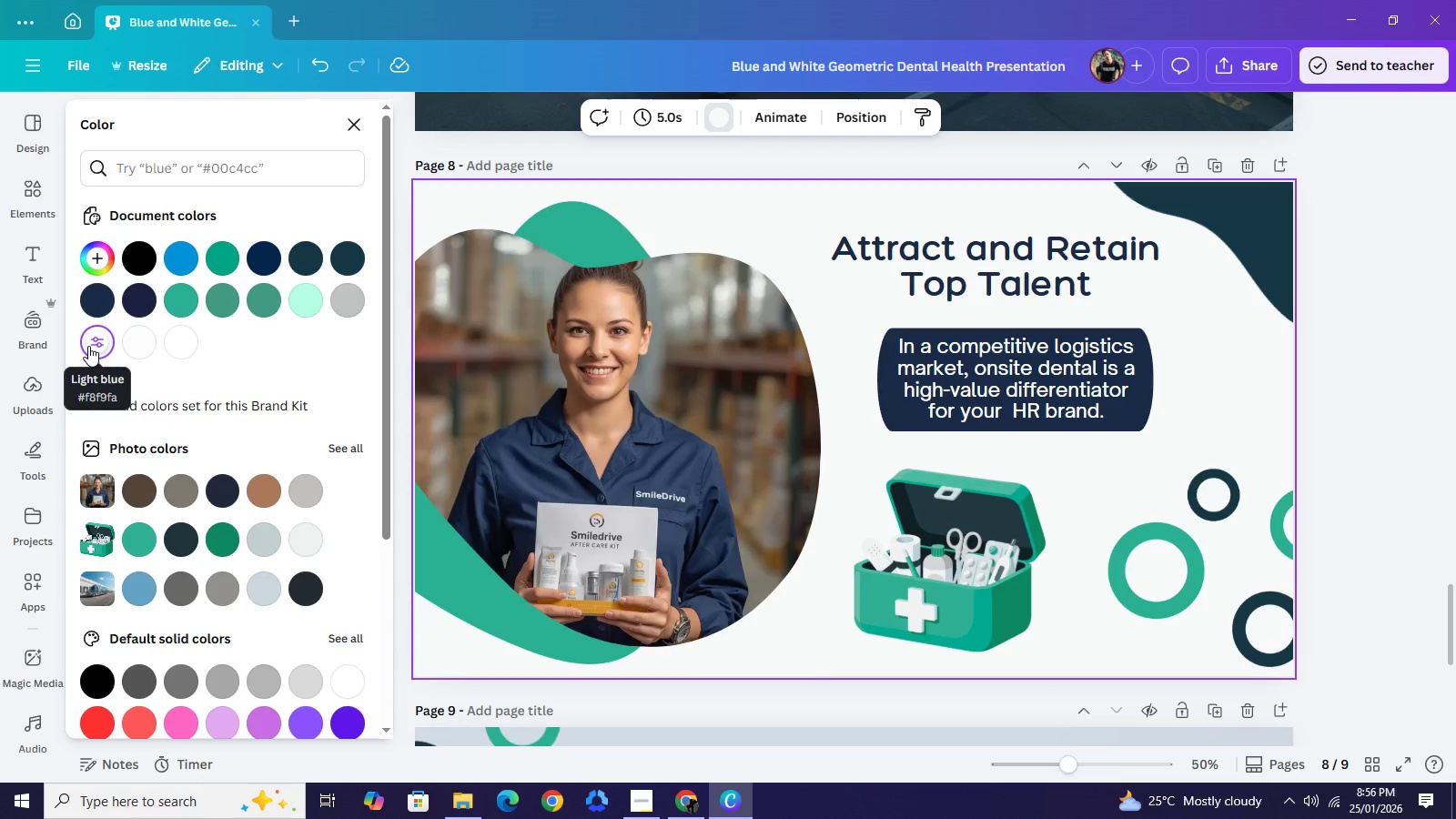 
wait(17.89)
 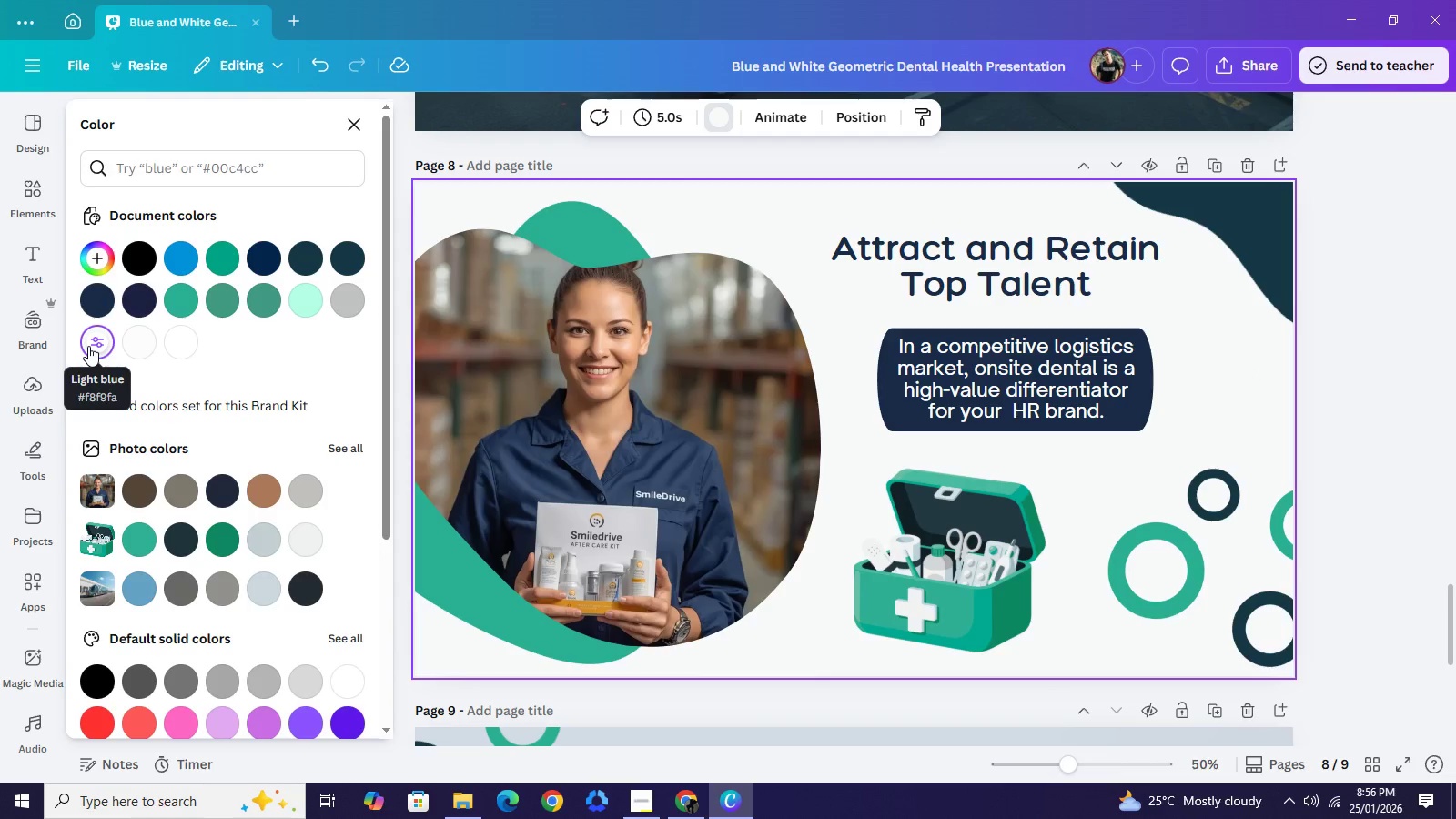 
left_click([1358, 354])
 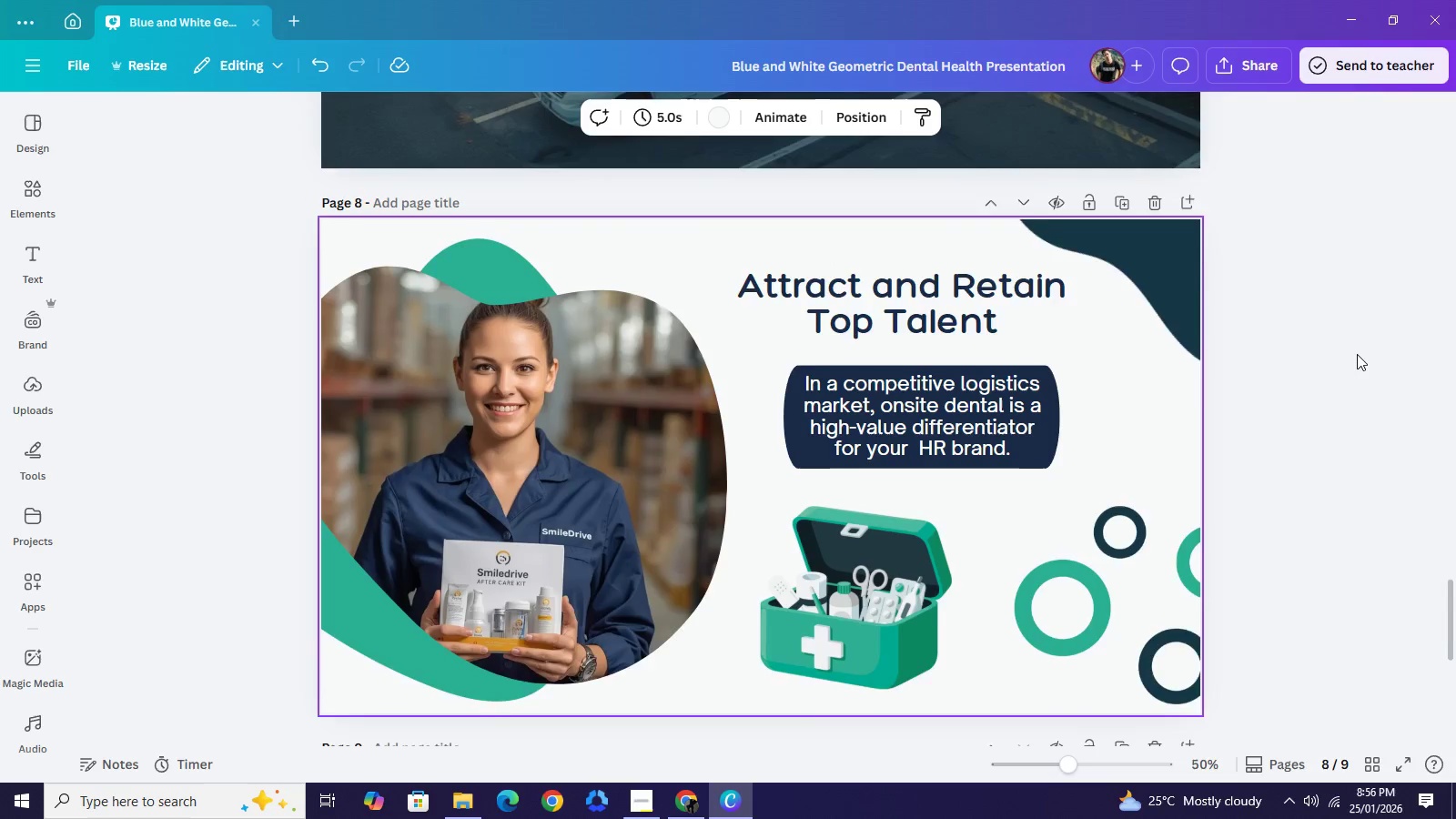 
left_click([1357, 354])
 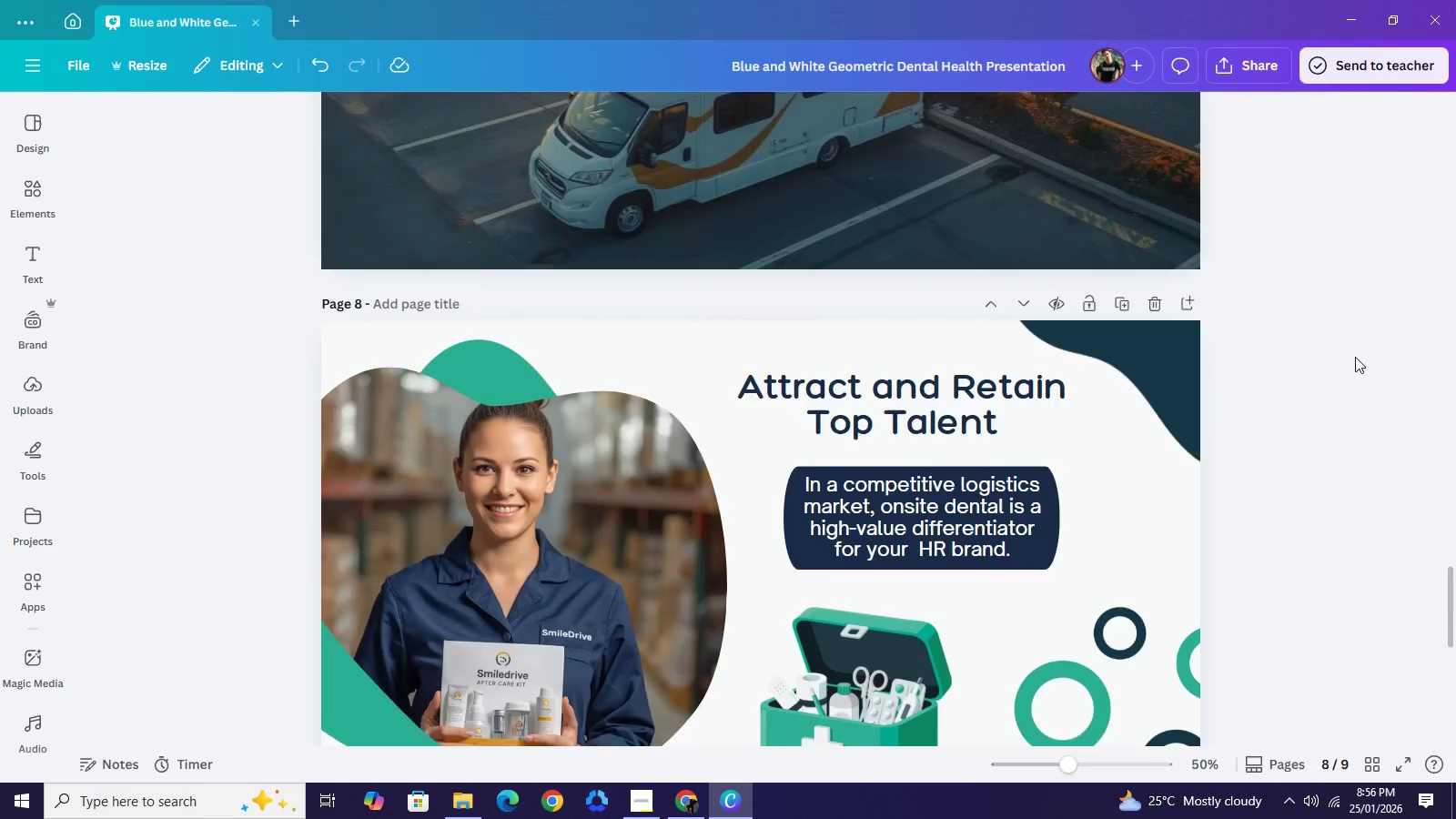 
scroll: coordinate [1357, 354], scroll_direction: up, amount: 2.0
 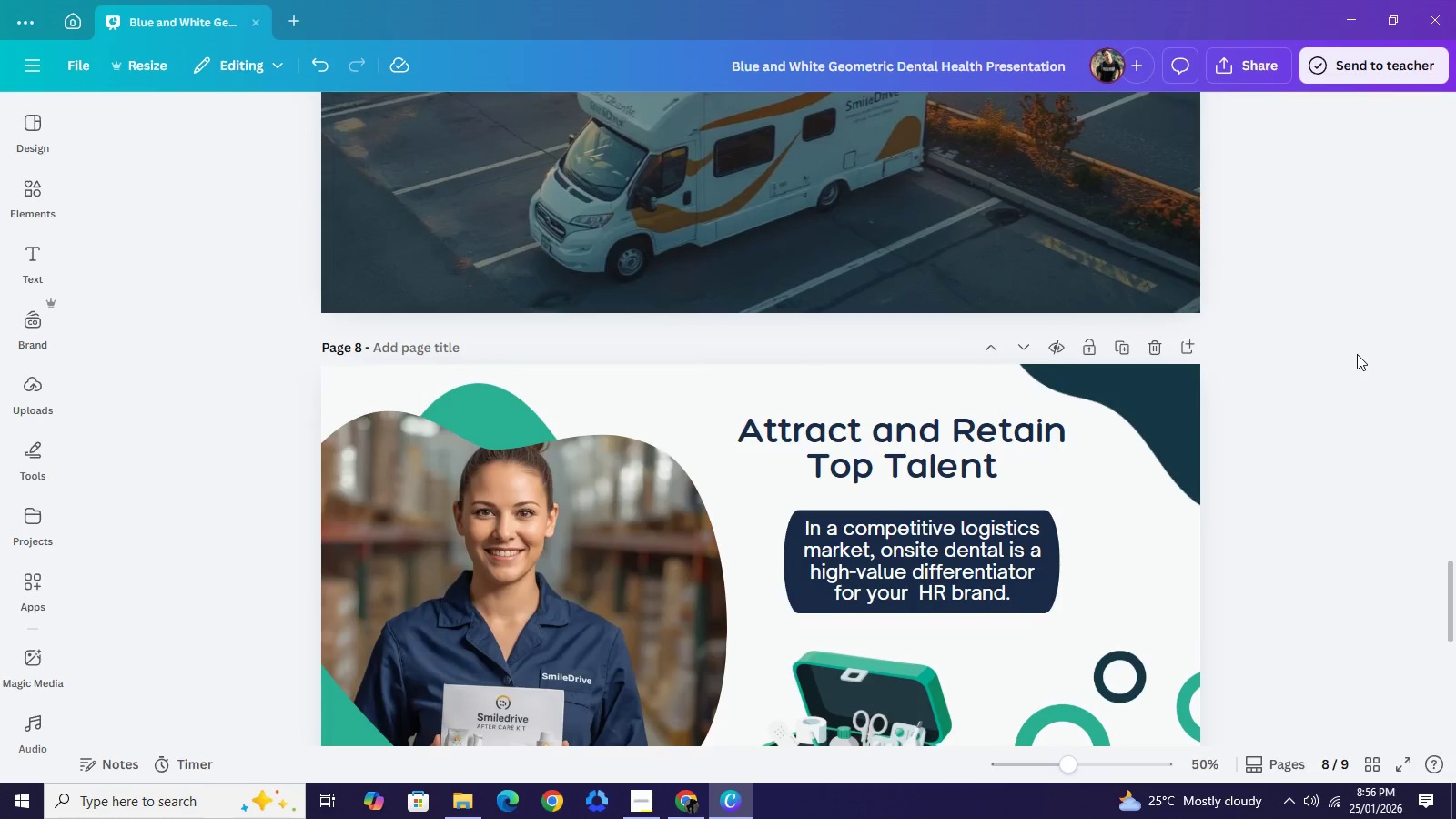 
scroll: coordinate [1357, 355], scroll_direction: down, amount: 3.0
 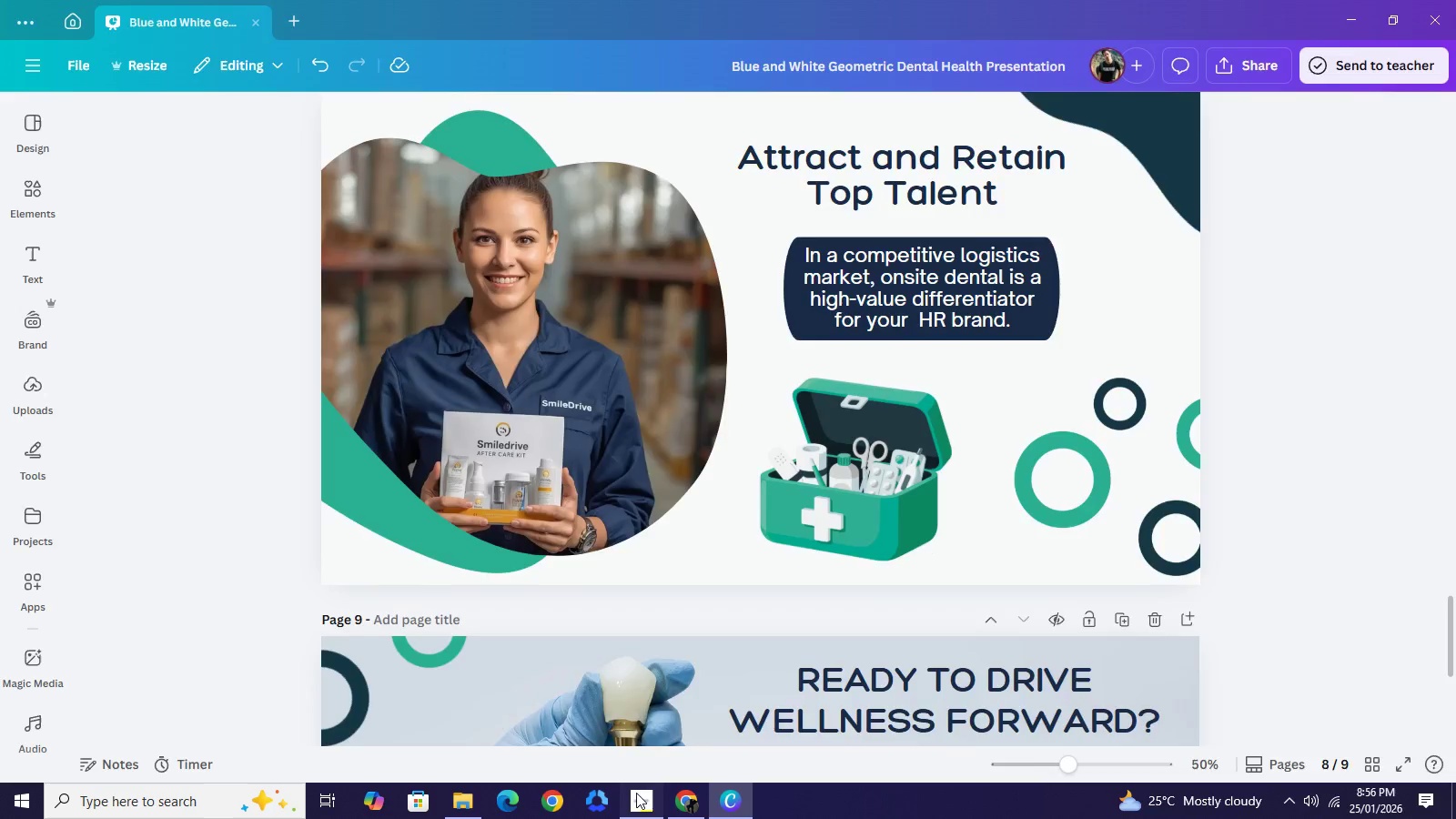 
left_click([636, 793])